 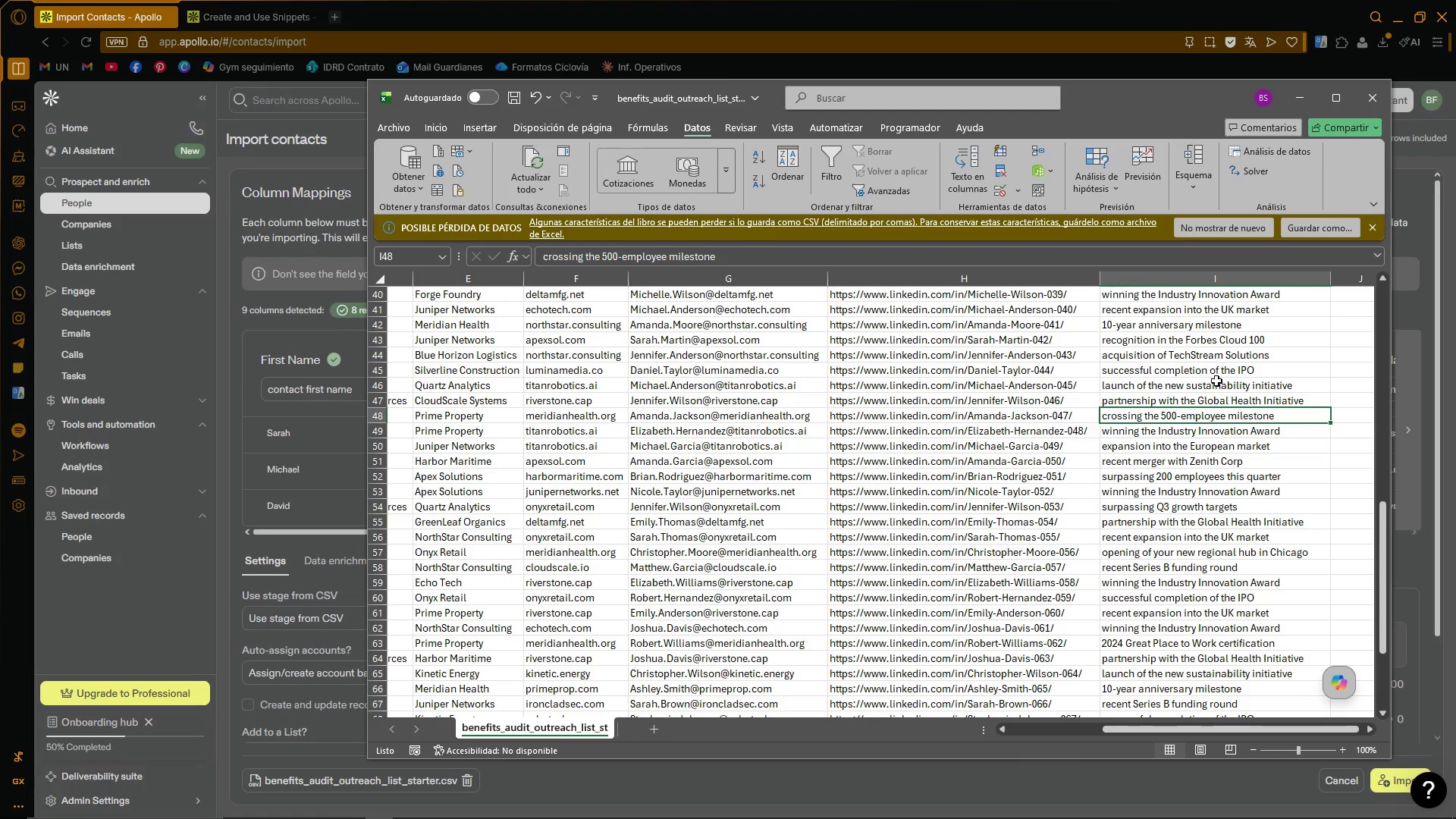 
triple_click([1216, 373])
 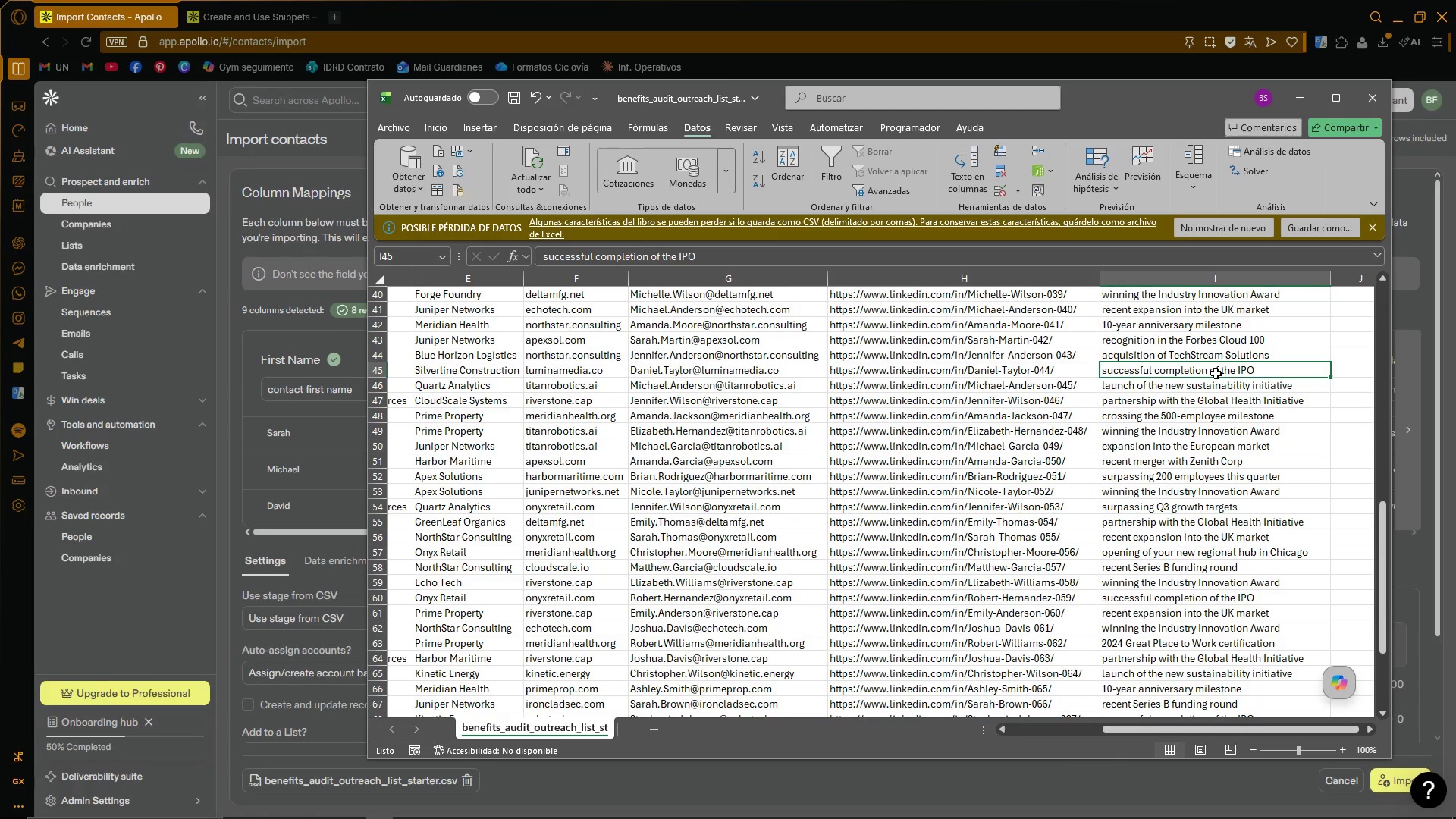 
left_click([1213, 434])
 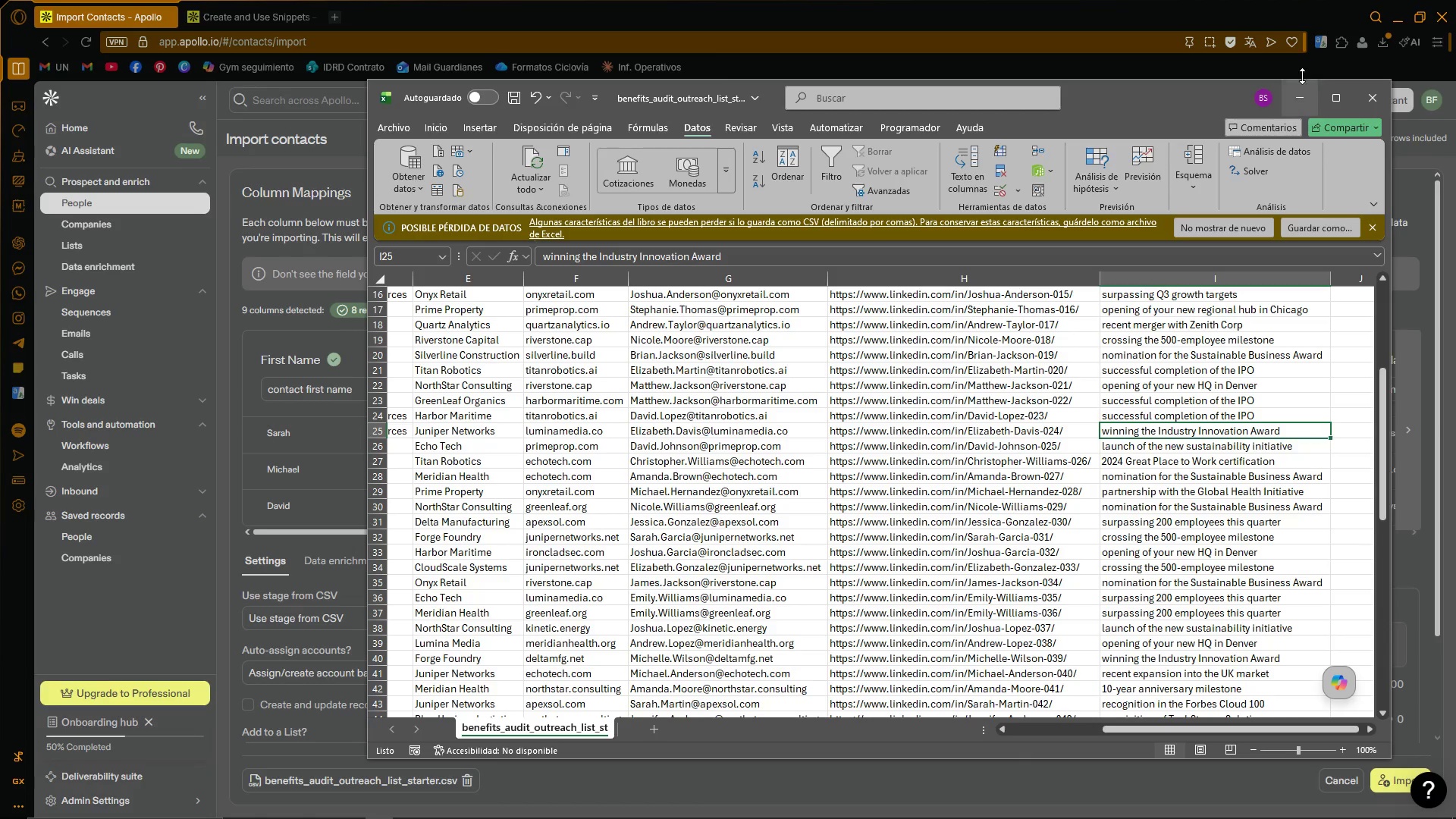 
scroll: coordinate [1229, 394], scroll_direction: up, amount: 8.0
 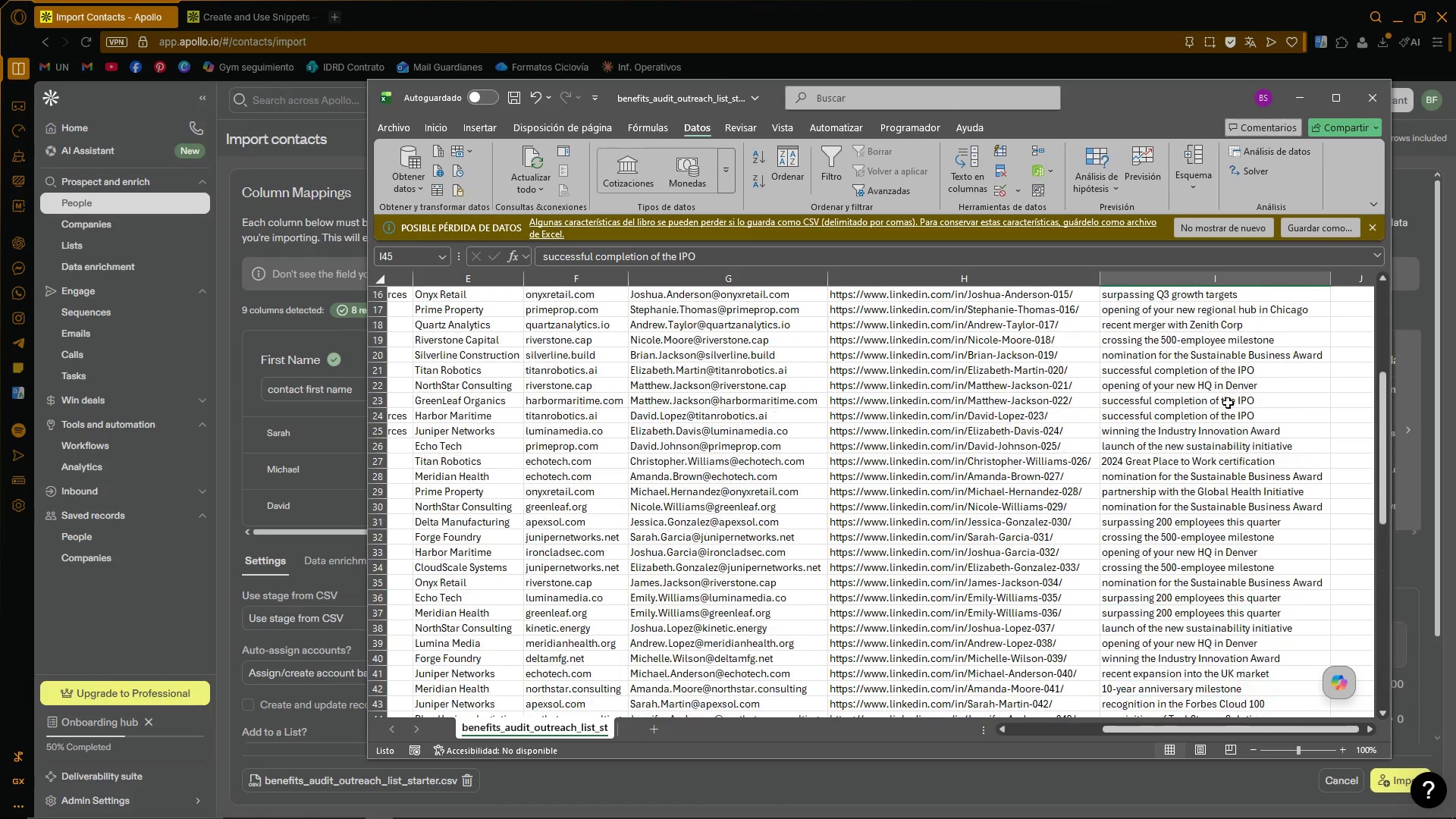 
left_click([1302, 99])
 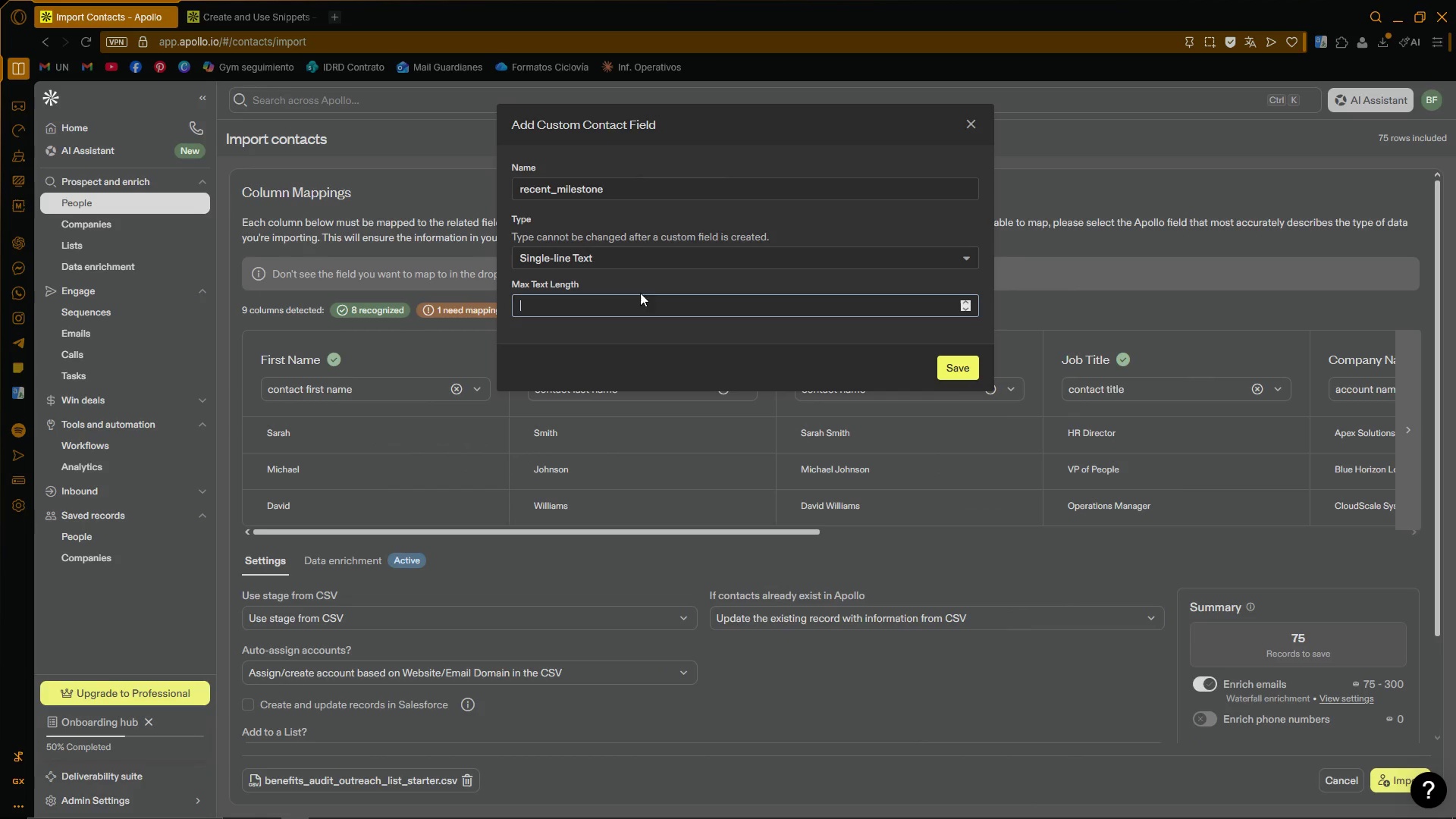 
left_click([634, 306])
 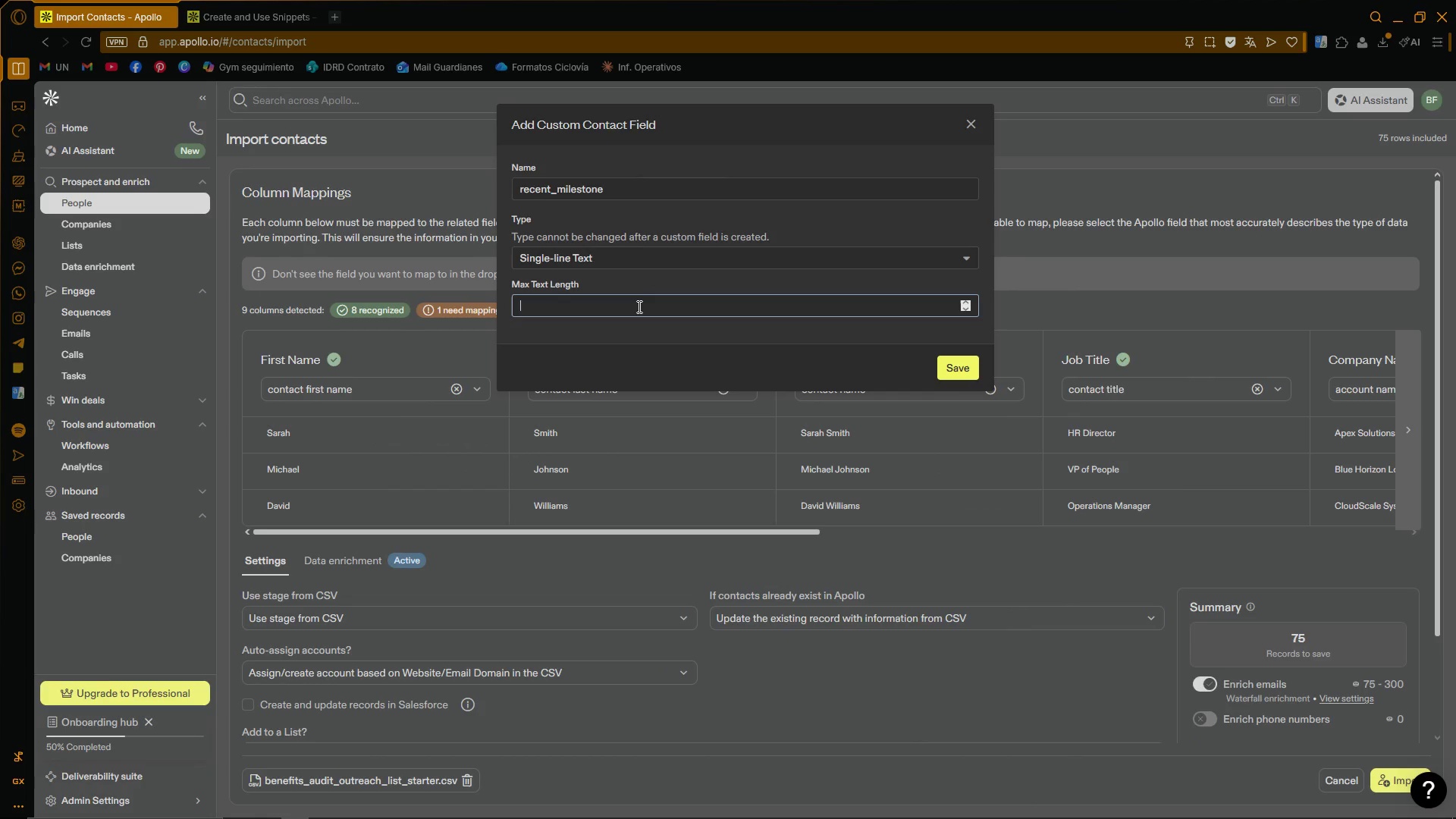 
type(400)
 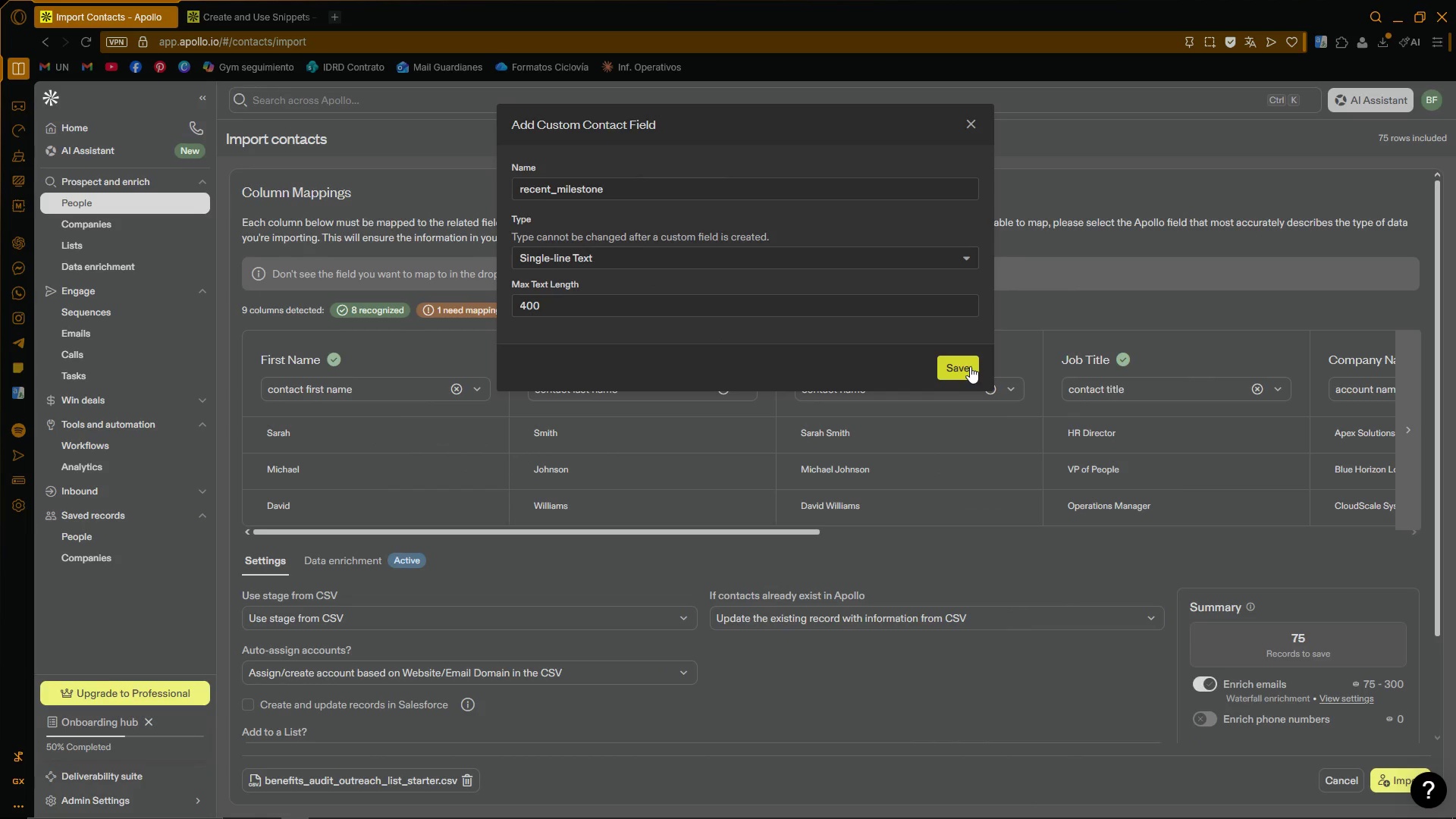 
left_click([970, 366])
 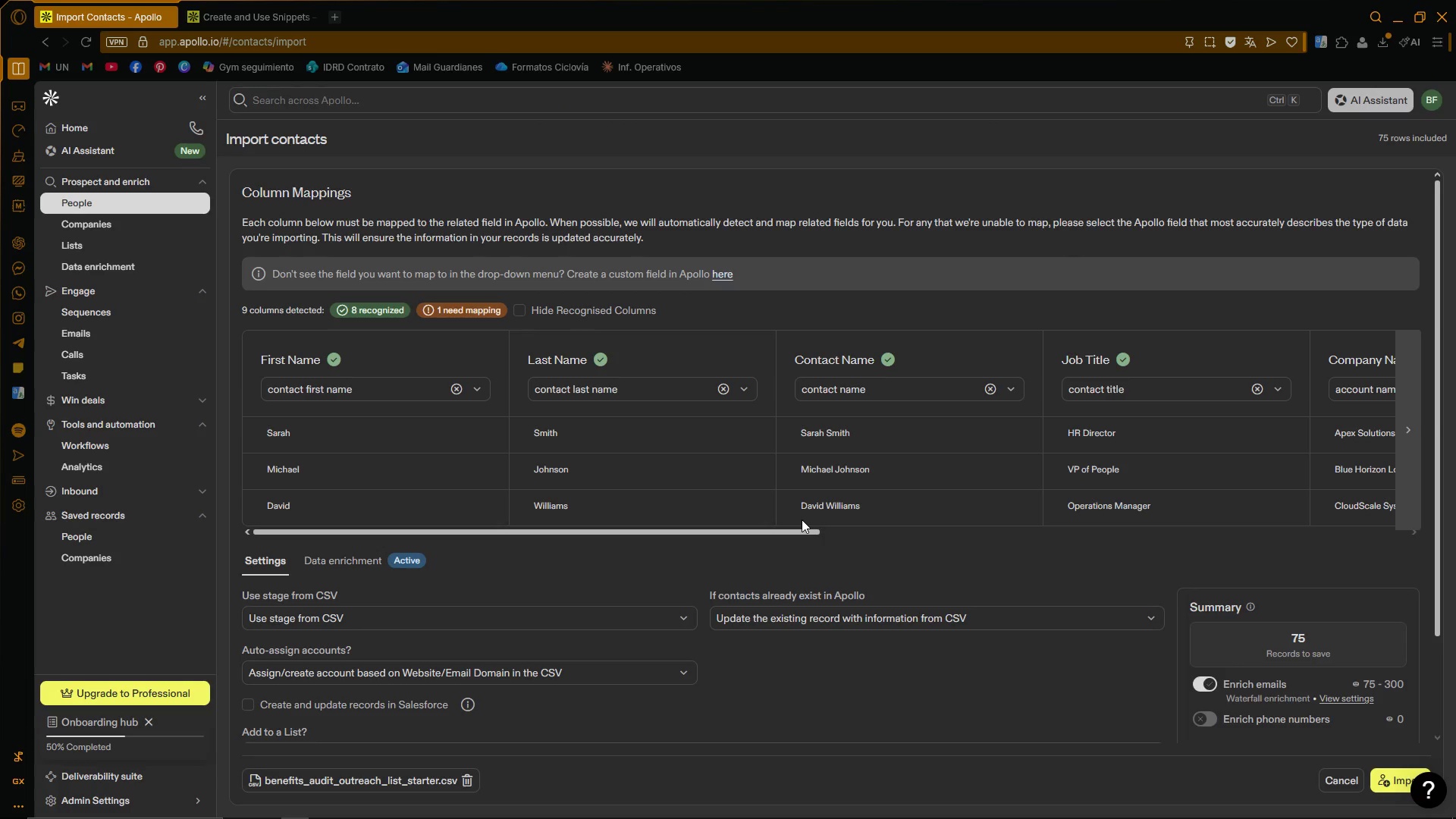 
wait(18.16)
 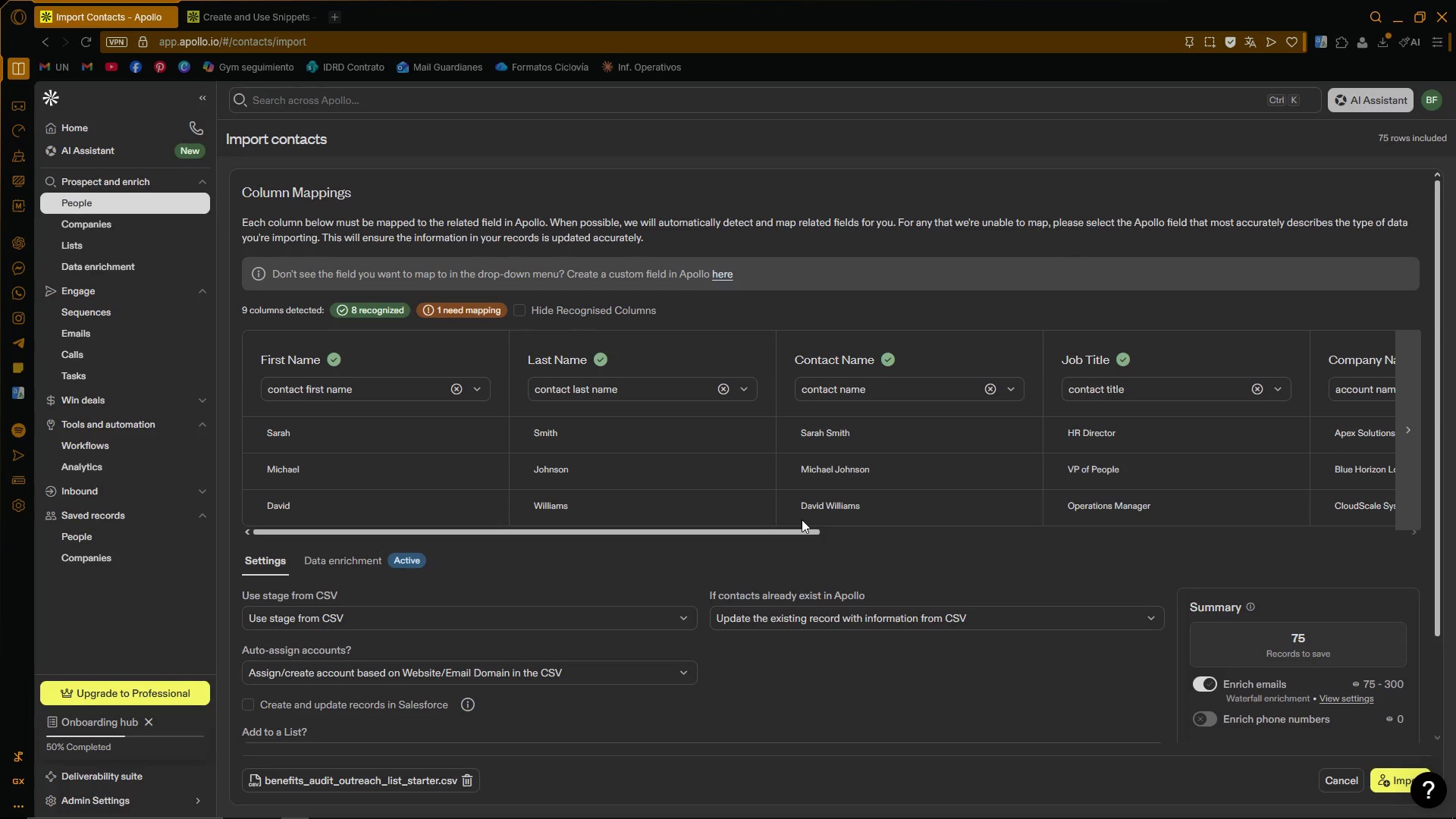 
left_click_drag(start_coordinate=[799, 529], to_coordinate=[1178, 529])
 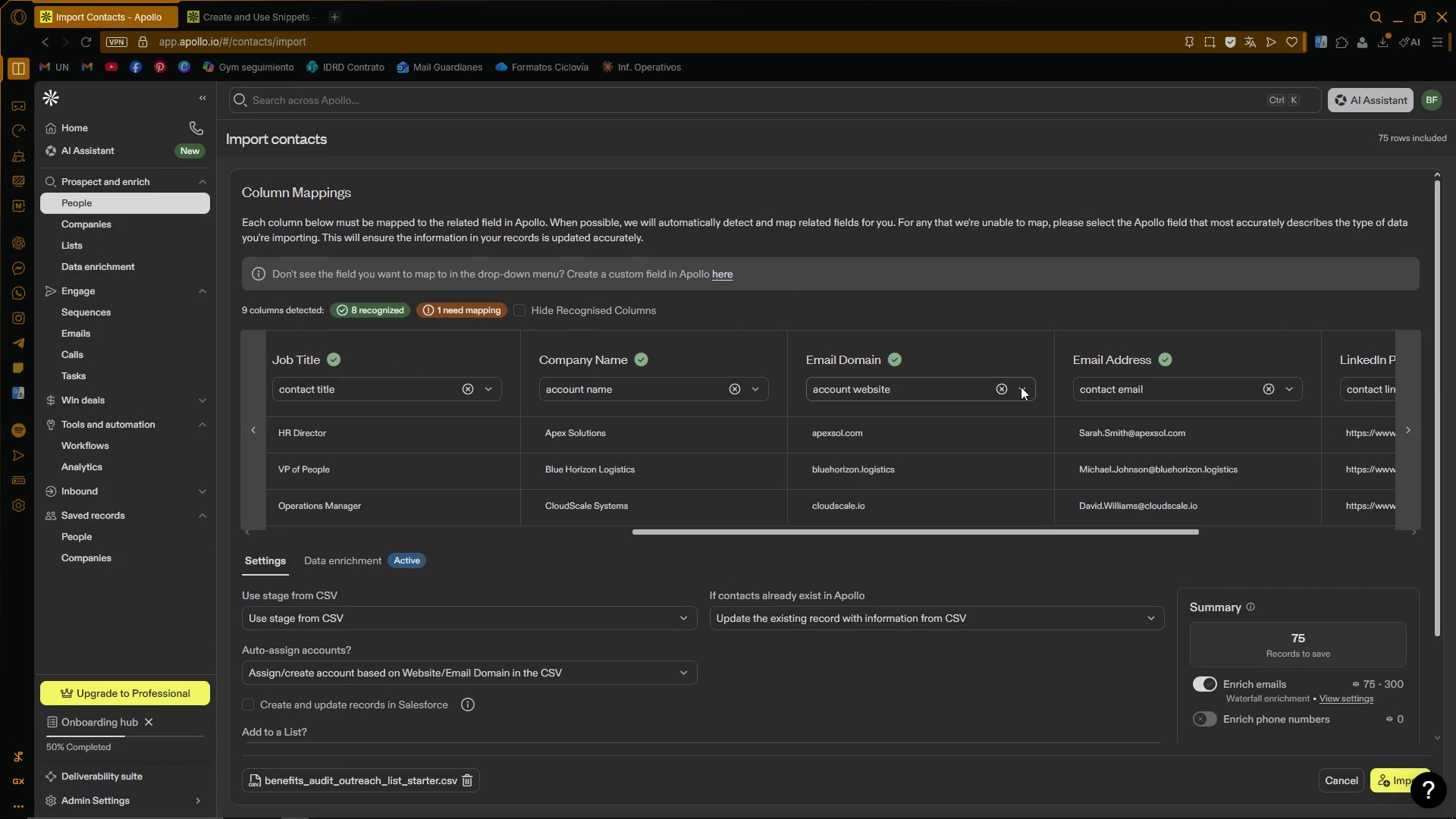 
left_click([1021, 387])
 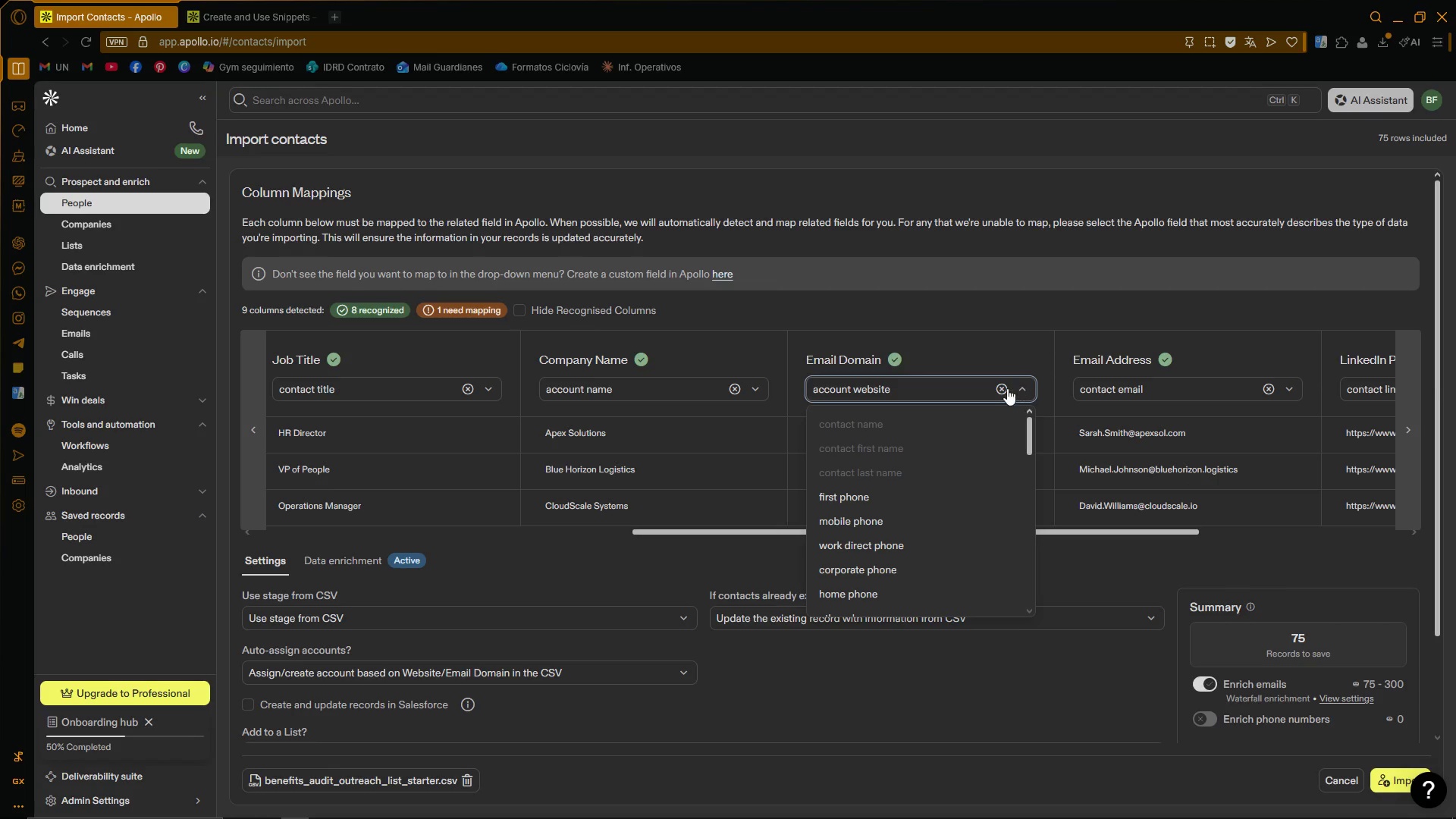 
left_click([1001, 389])
 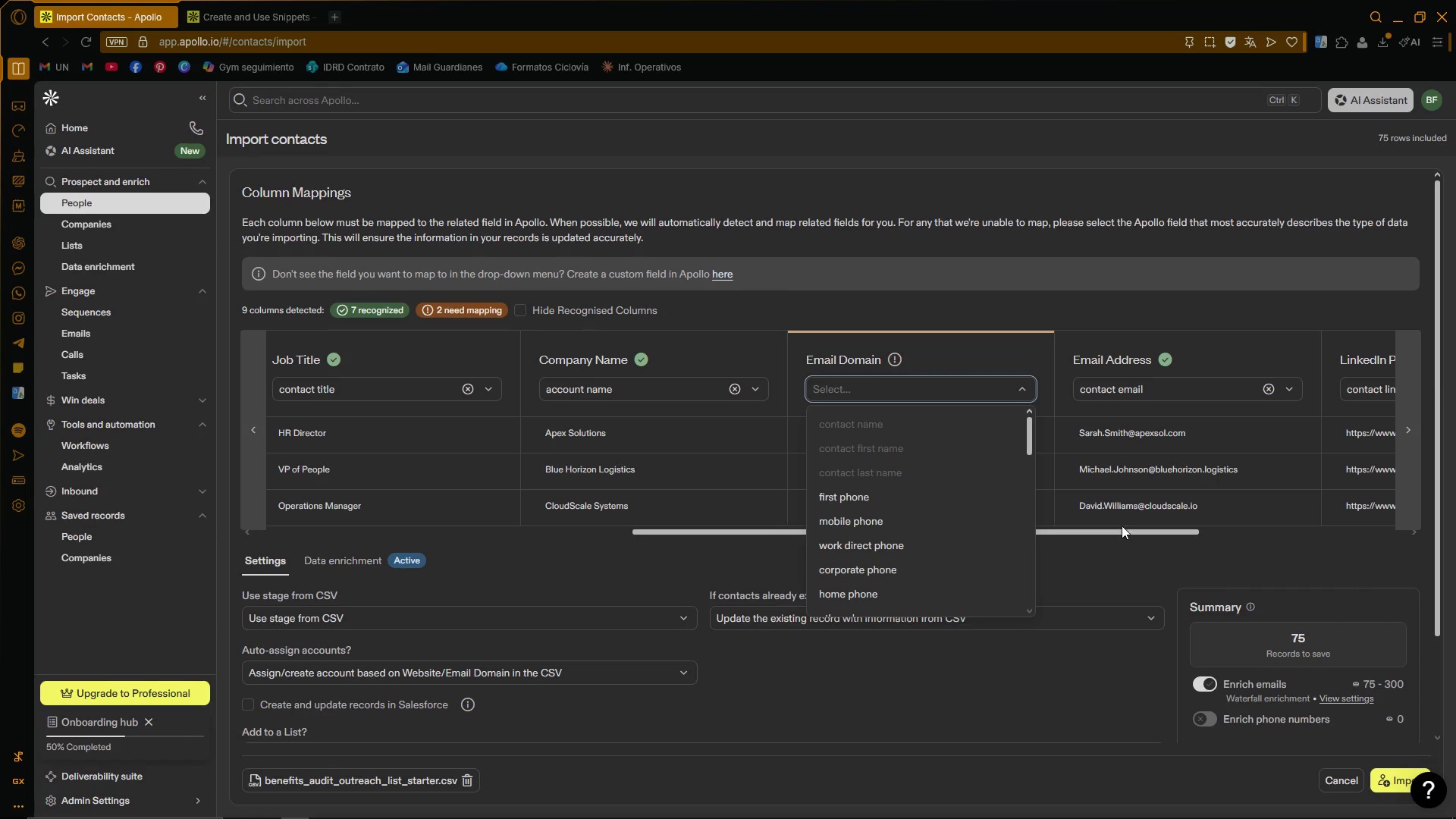 
left_click_drag(start_coordinate=[1118, 532], to_coordinate=[1128, 530])
 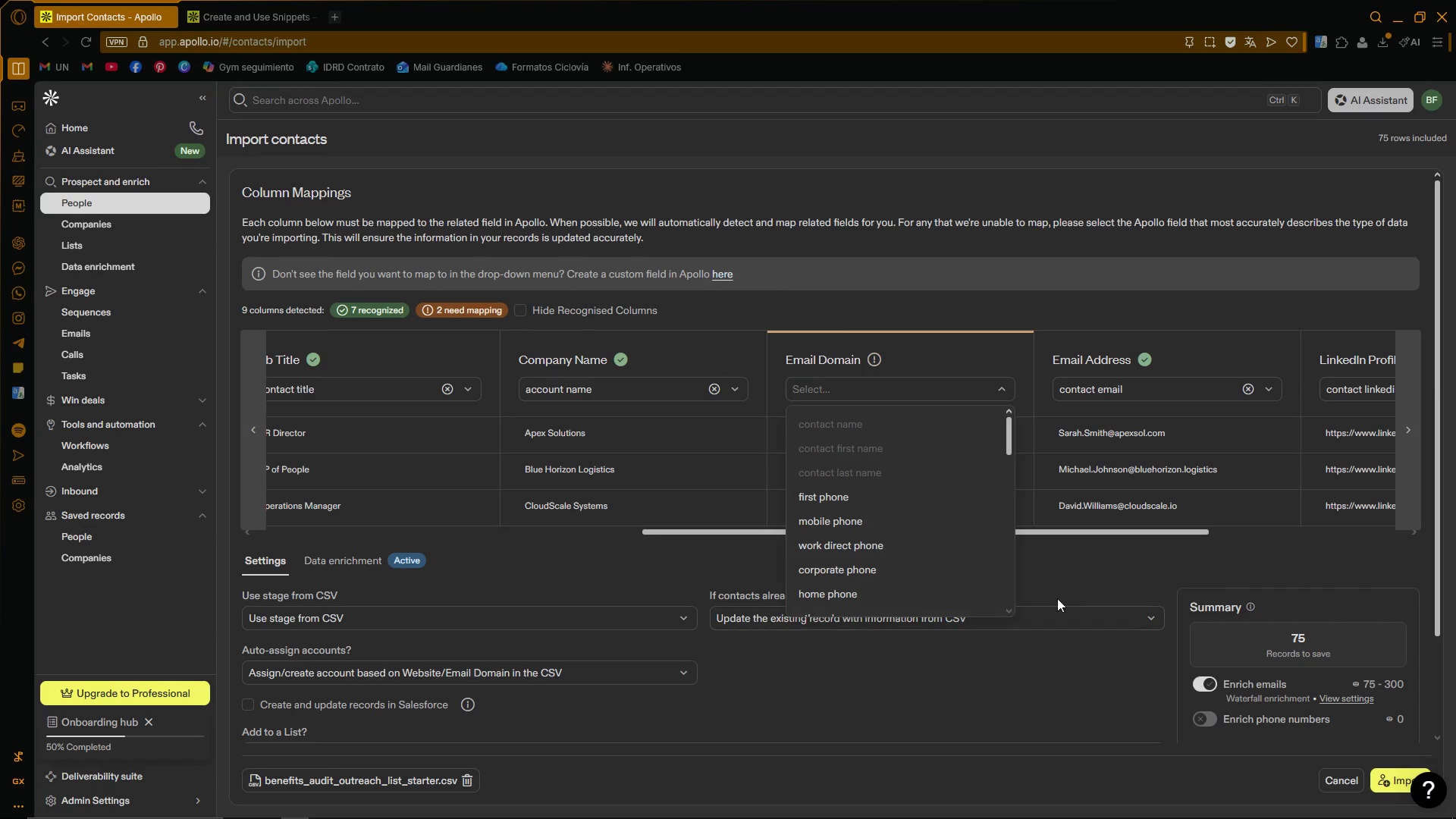 
left_click([1078, 563])
 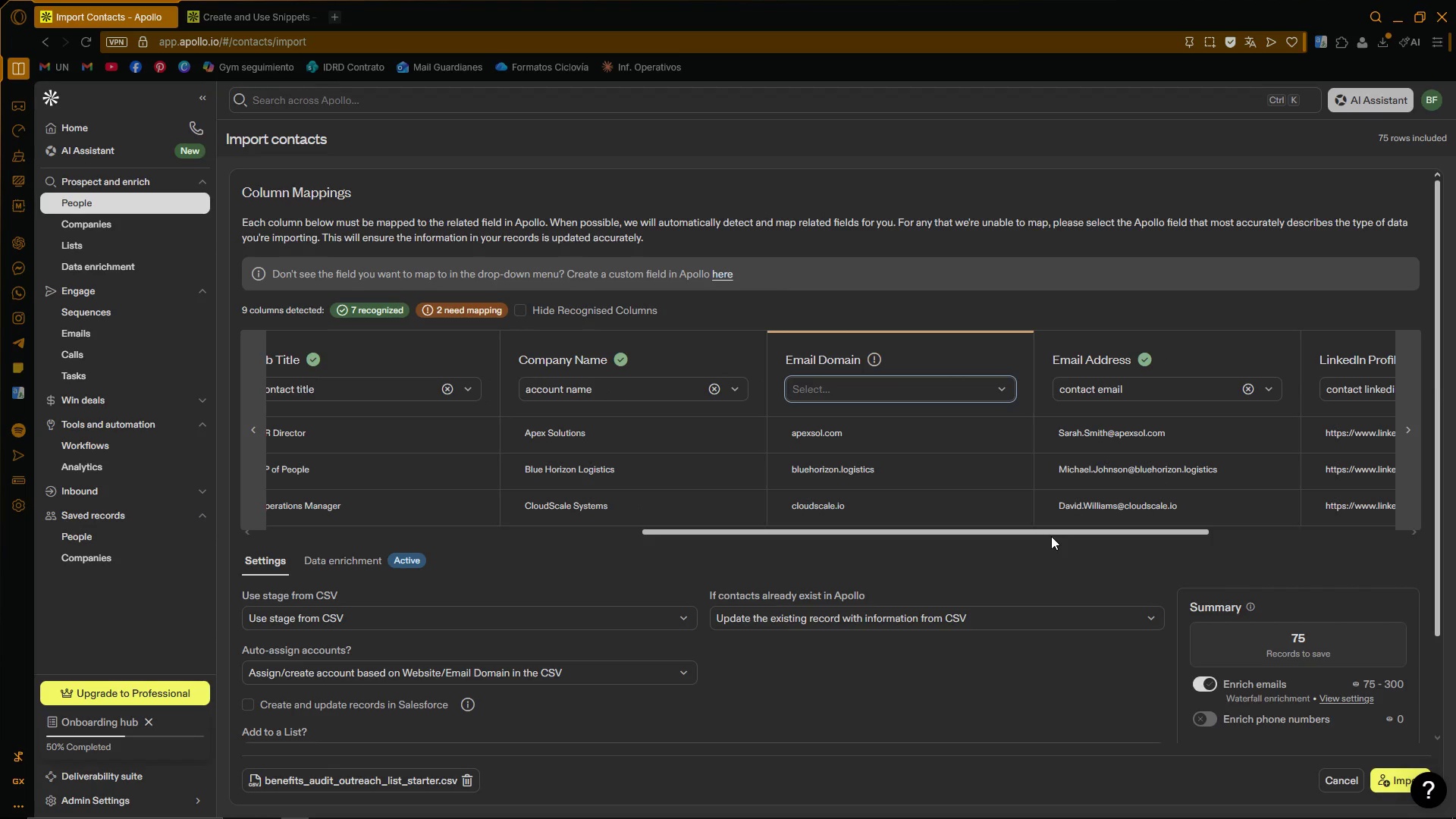 
left_click_drag(start_coordinate=[1050, 535], to_coordinate=[1057, 535])
 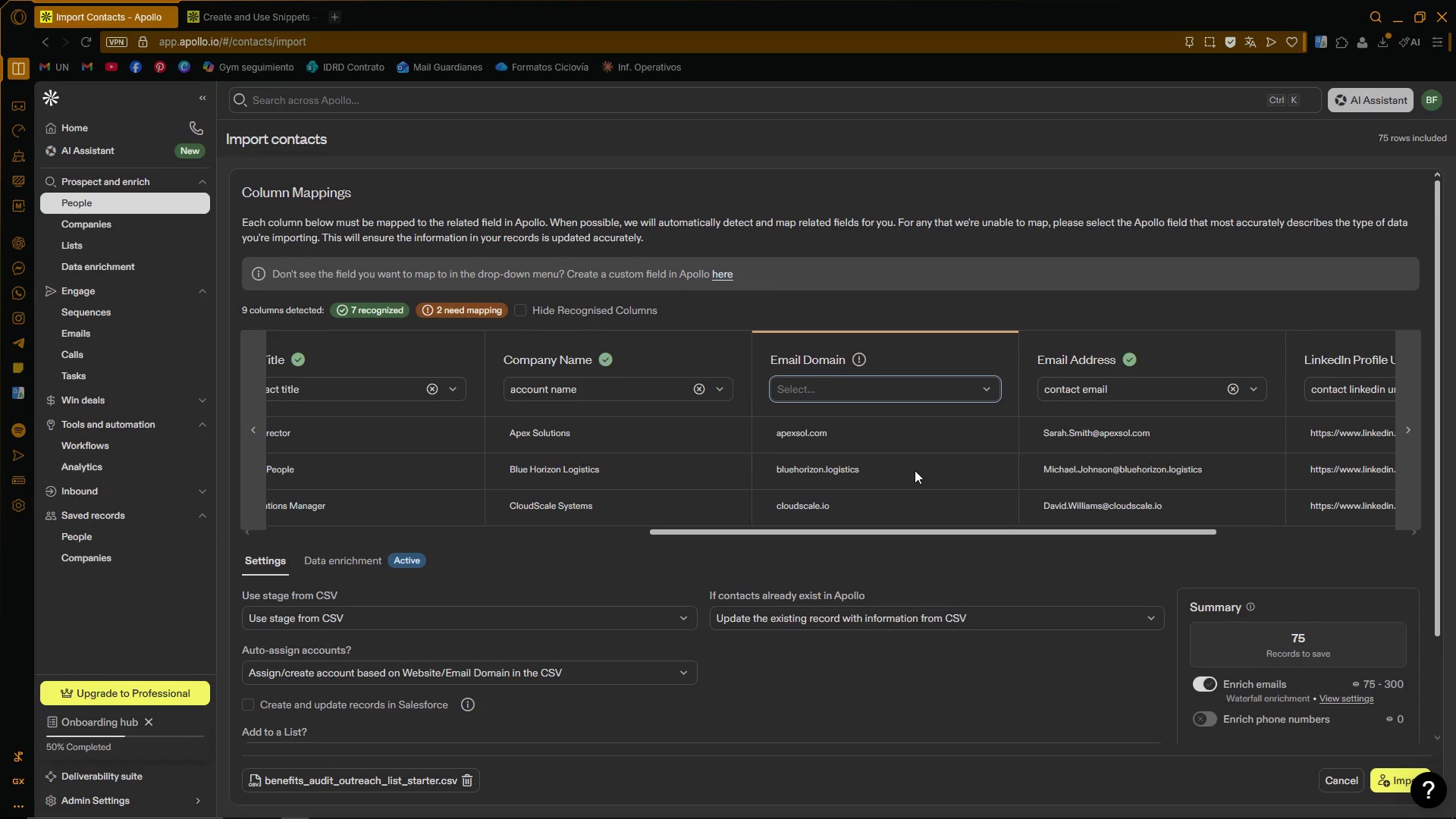 
scroll: coordinate [915, 468], scroll_direction: none, amount: 0.0
 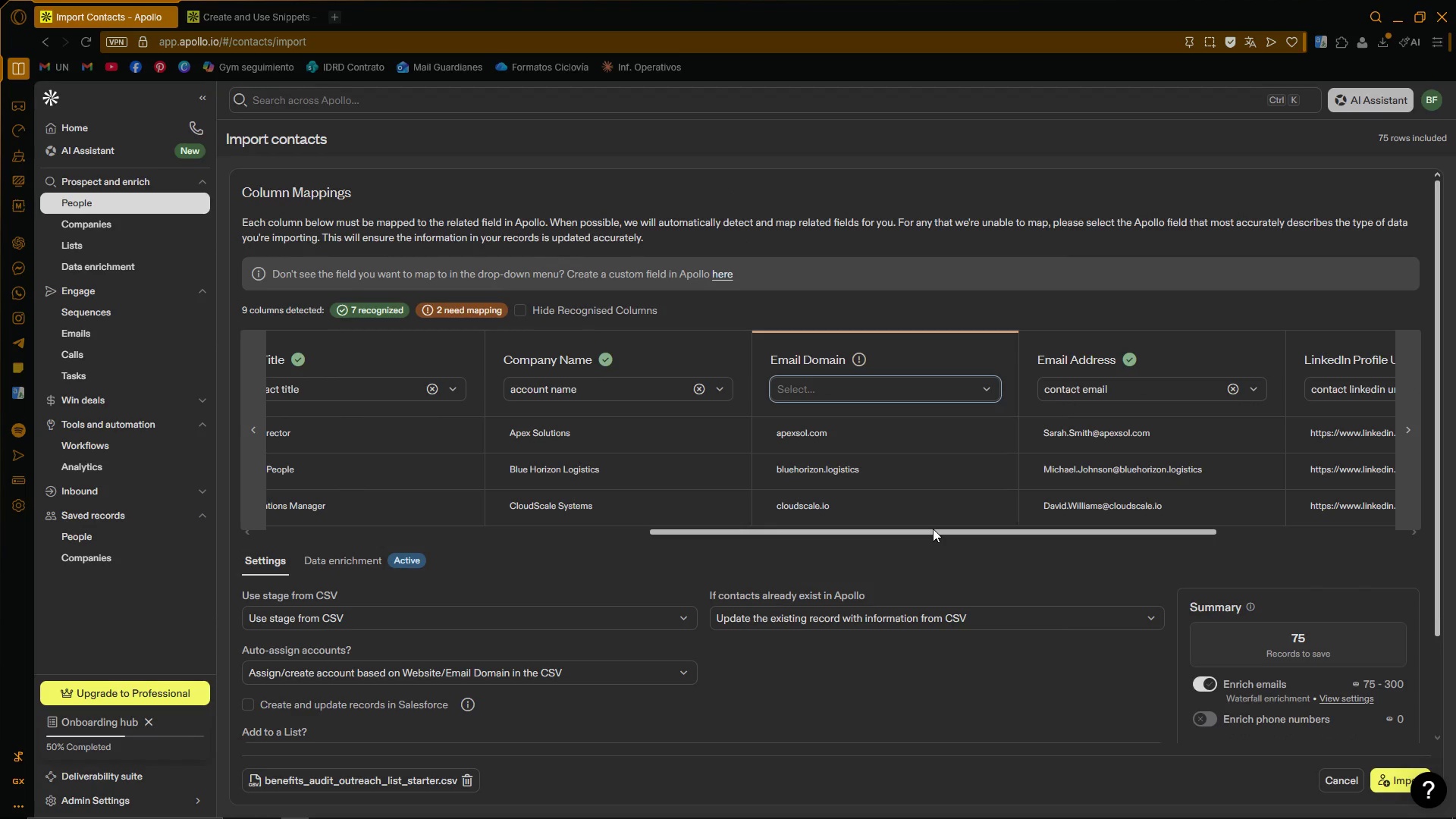 
left_click_drag(start_coordinate=[933, 529], to_coordinate=[1155, 541])
 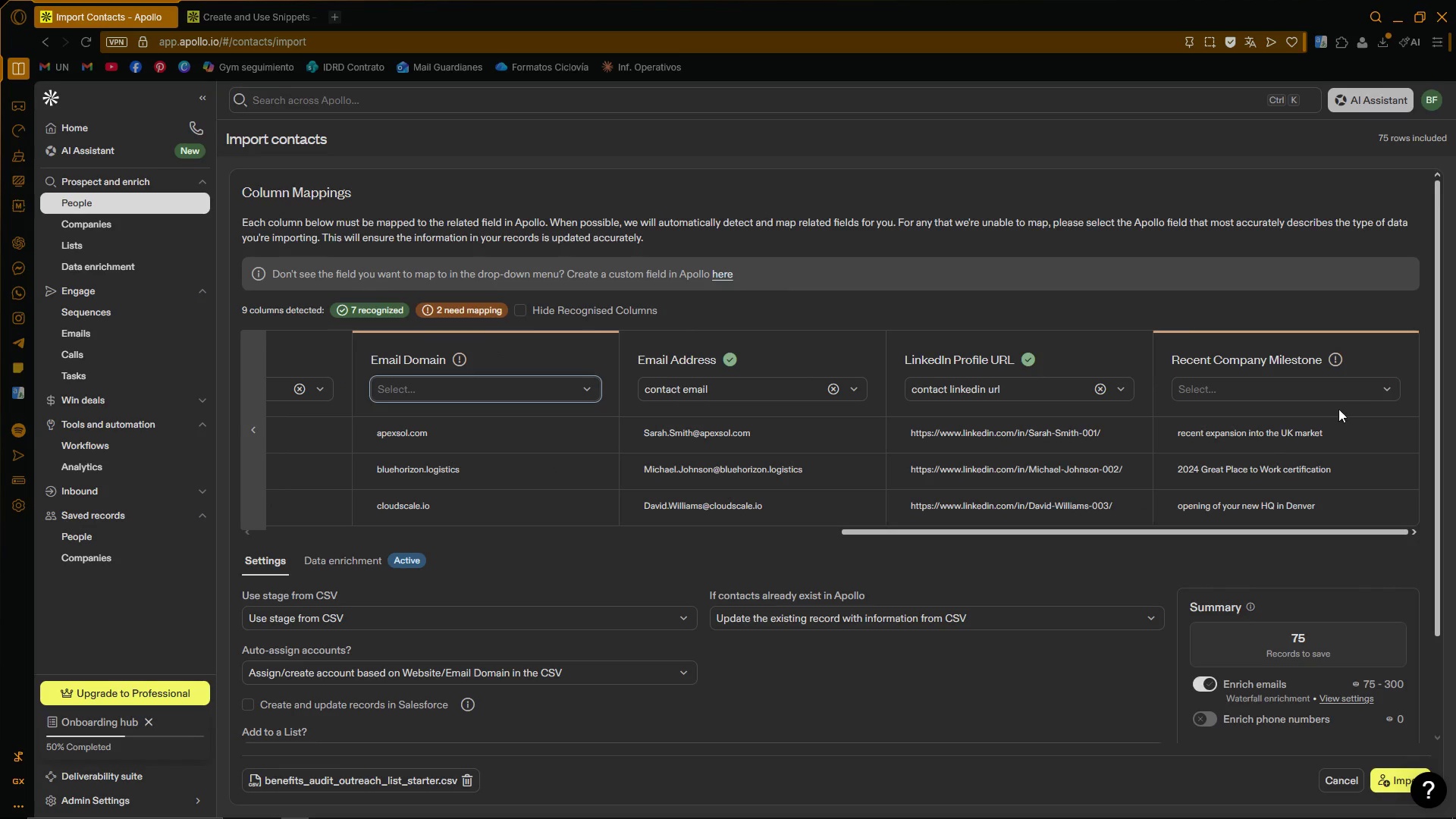 
left_click([1390, 391])
 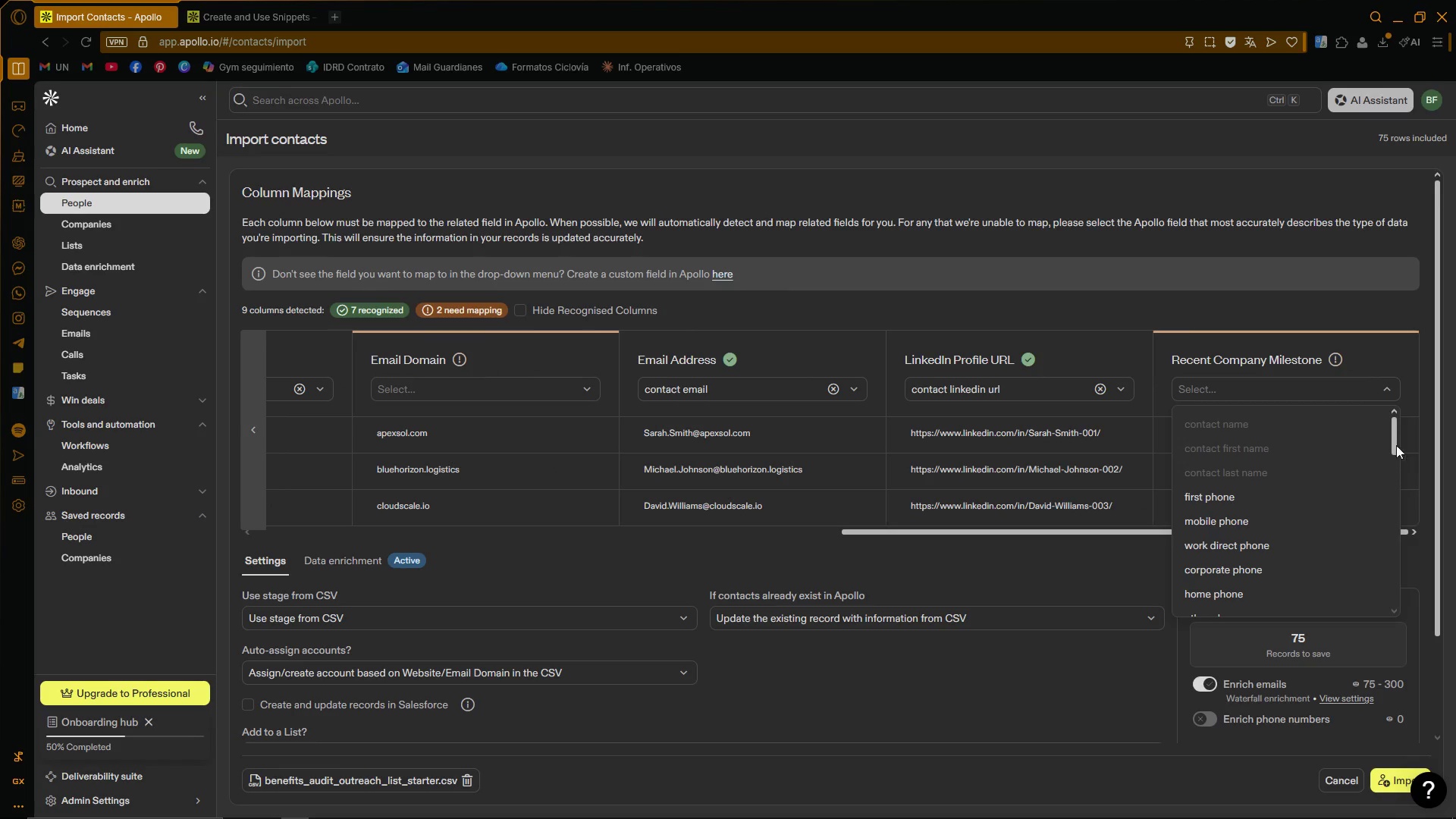 
left_click_drag(start_coordinate=[1394, 442], to_coordinate=[1394, 607])
 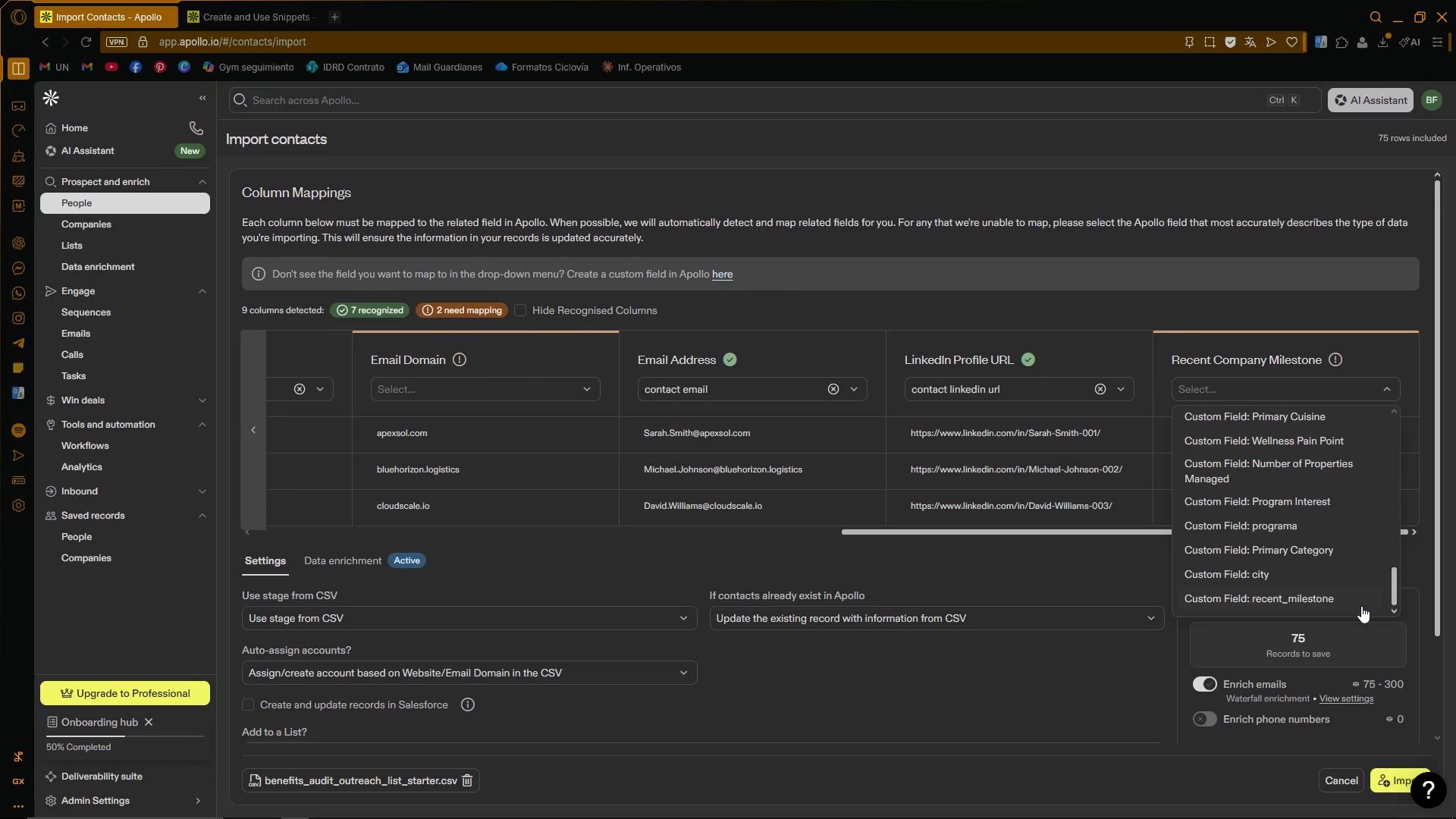 
left_click([1361, 605])
 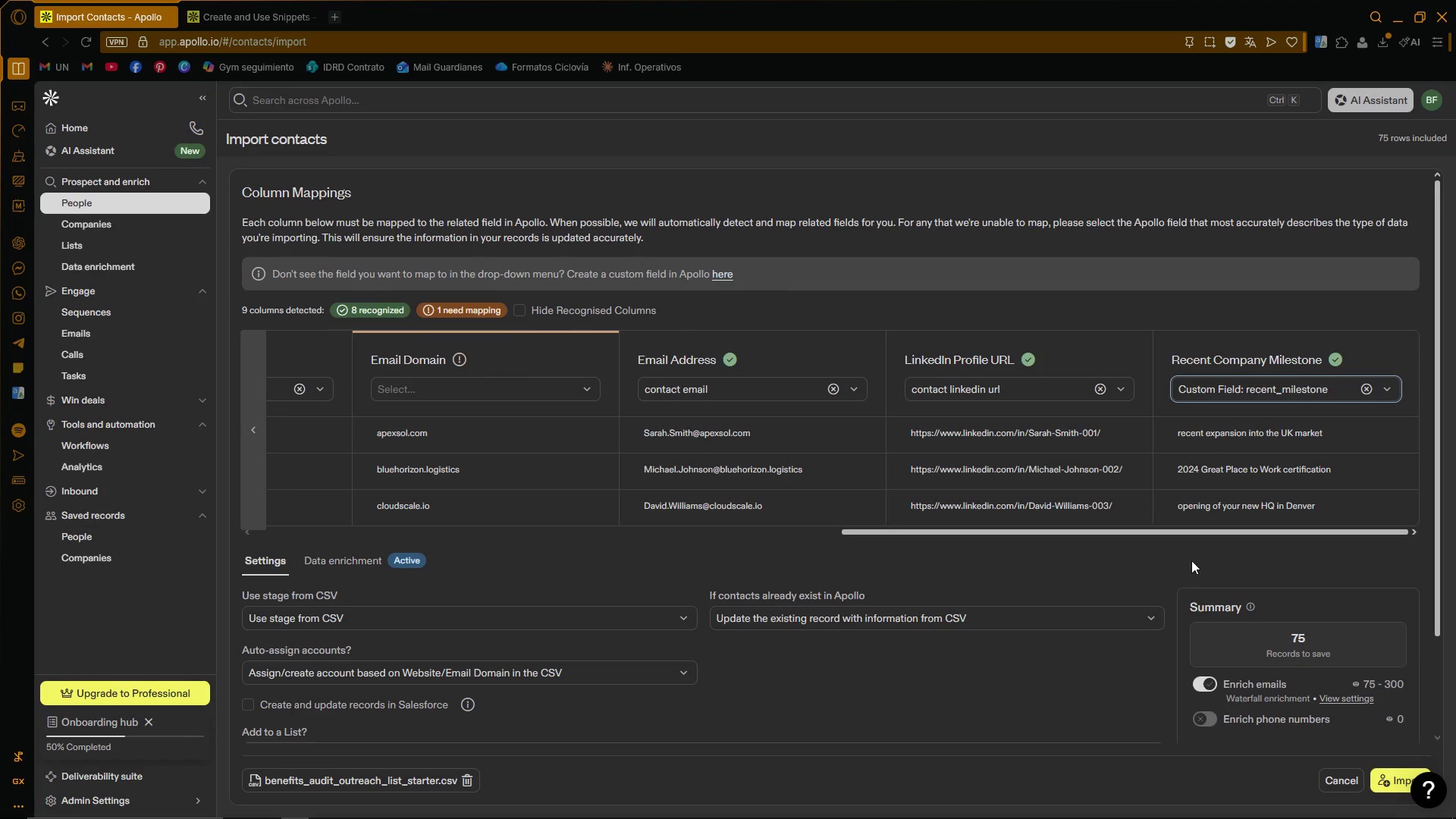 
left_click([1068, 587])
 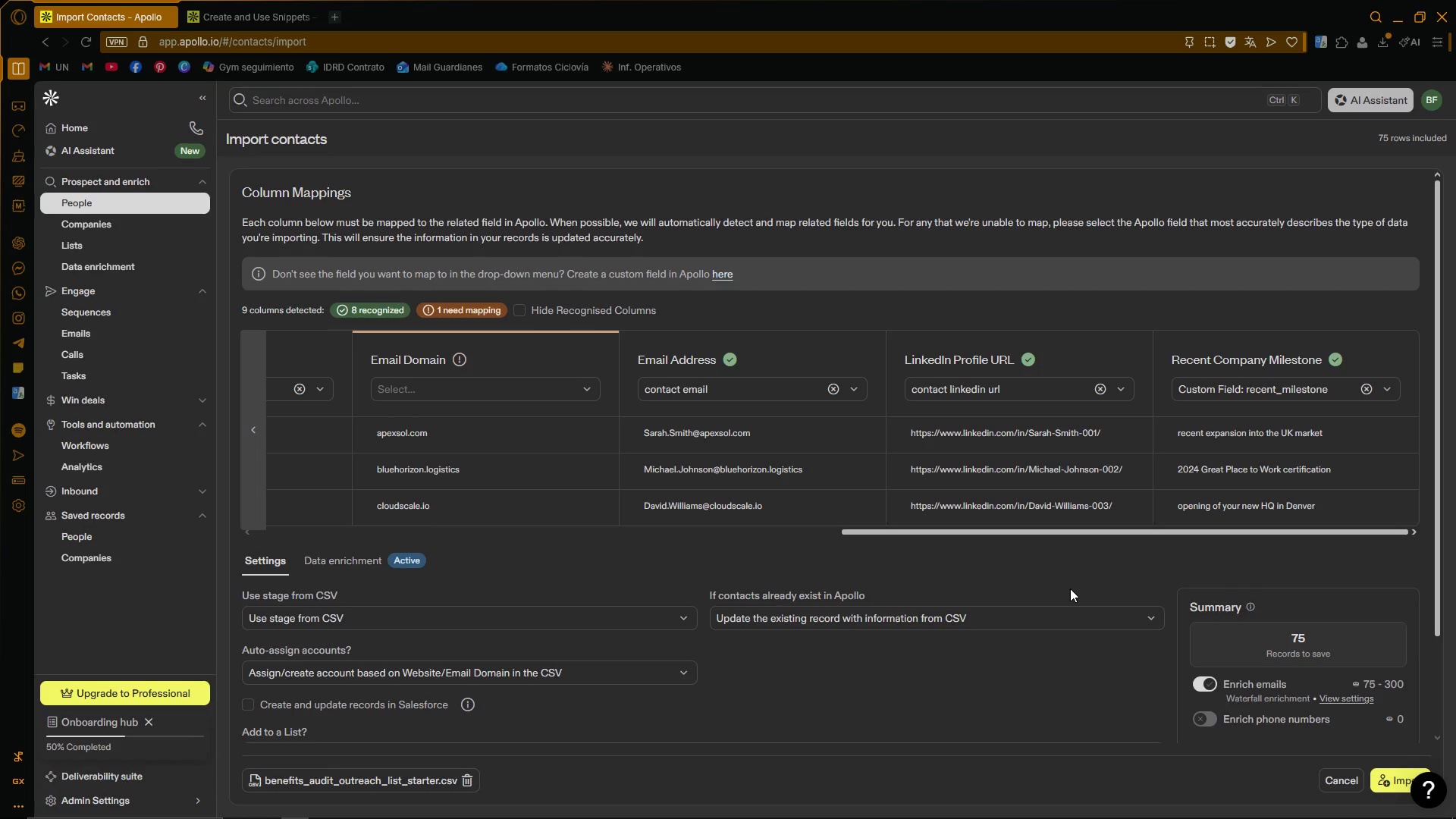 
left_click_drag(start_coordinate=[1074, 533], to_coordinate=[429, 559])
 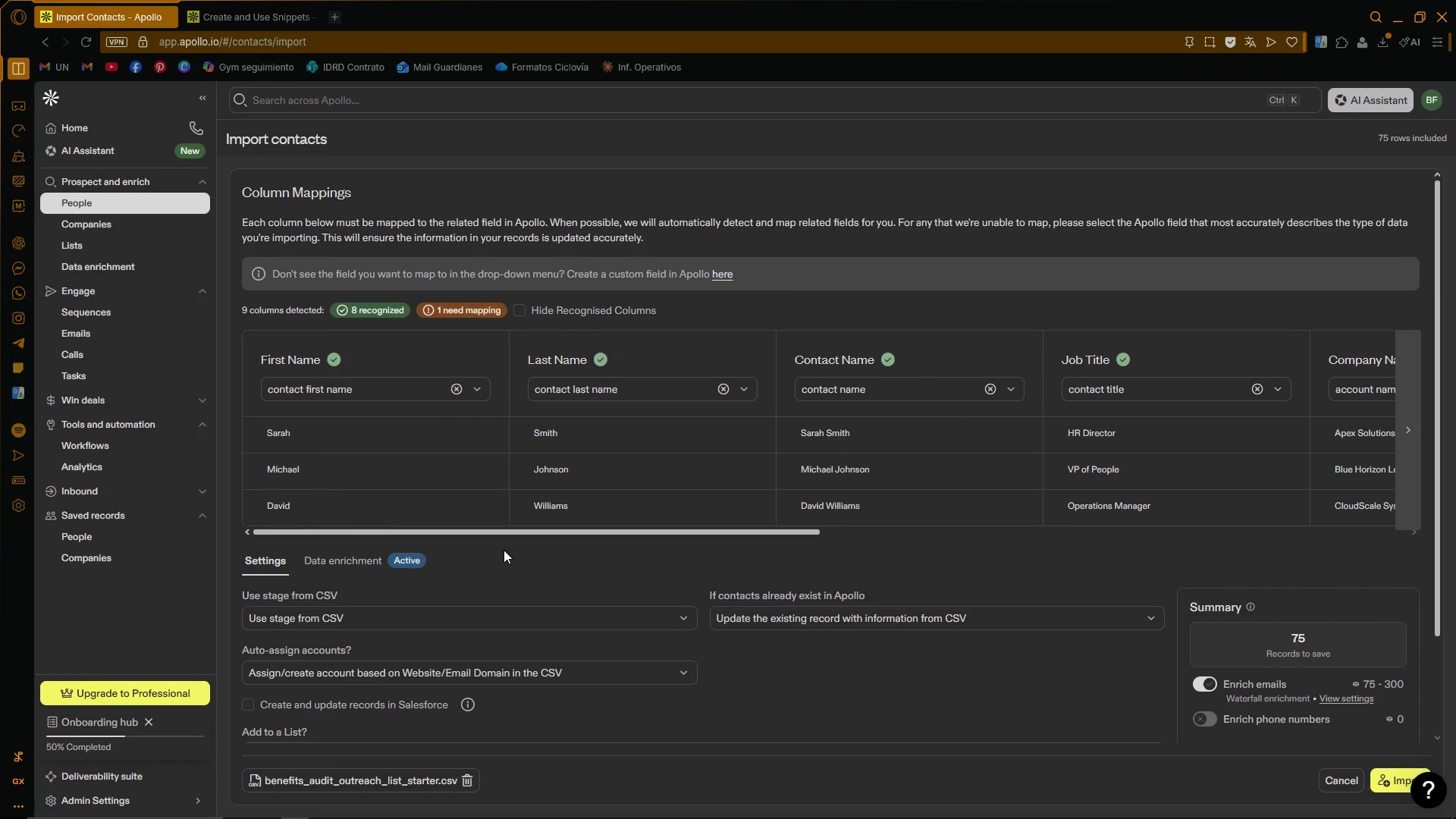 
scroll: coordinate [790, 550], scroll_direction: down, amount: 3.0
 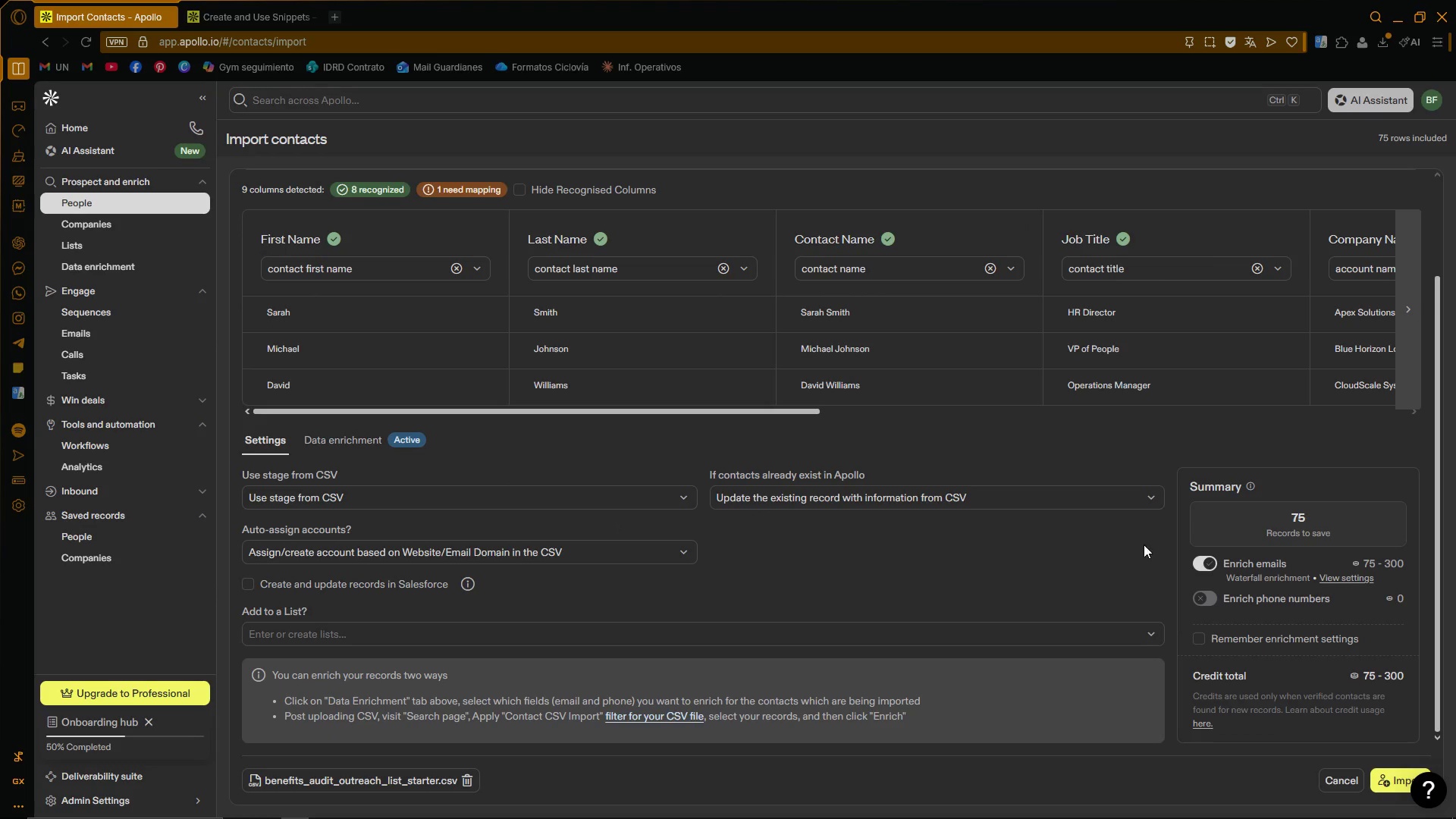 
left_click([1200, 570])
 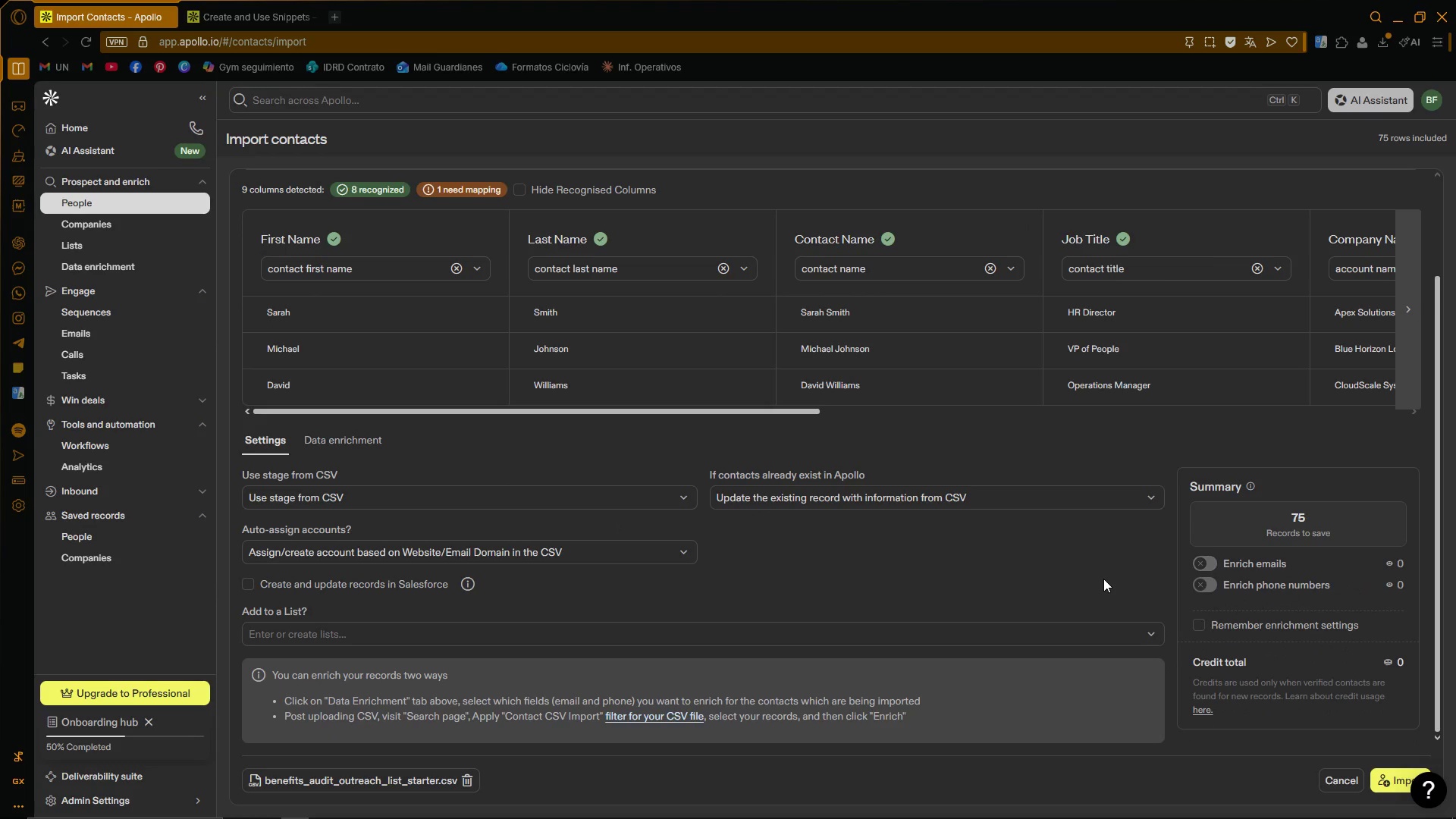 
left_click([1103, 579])
 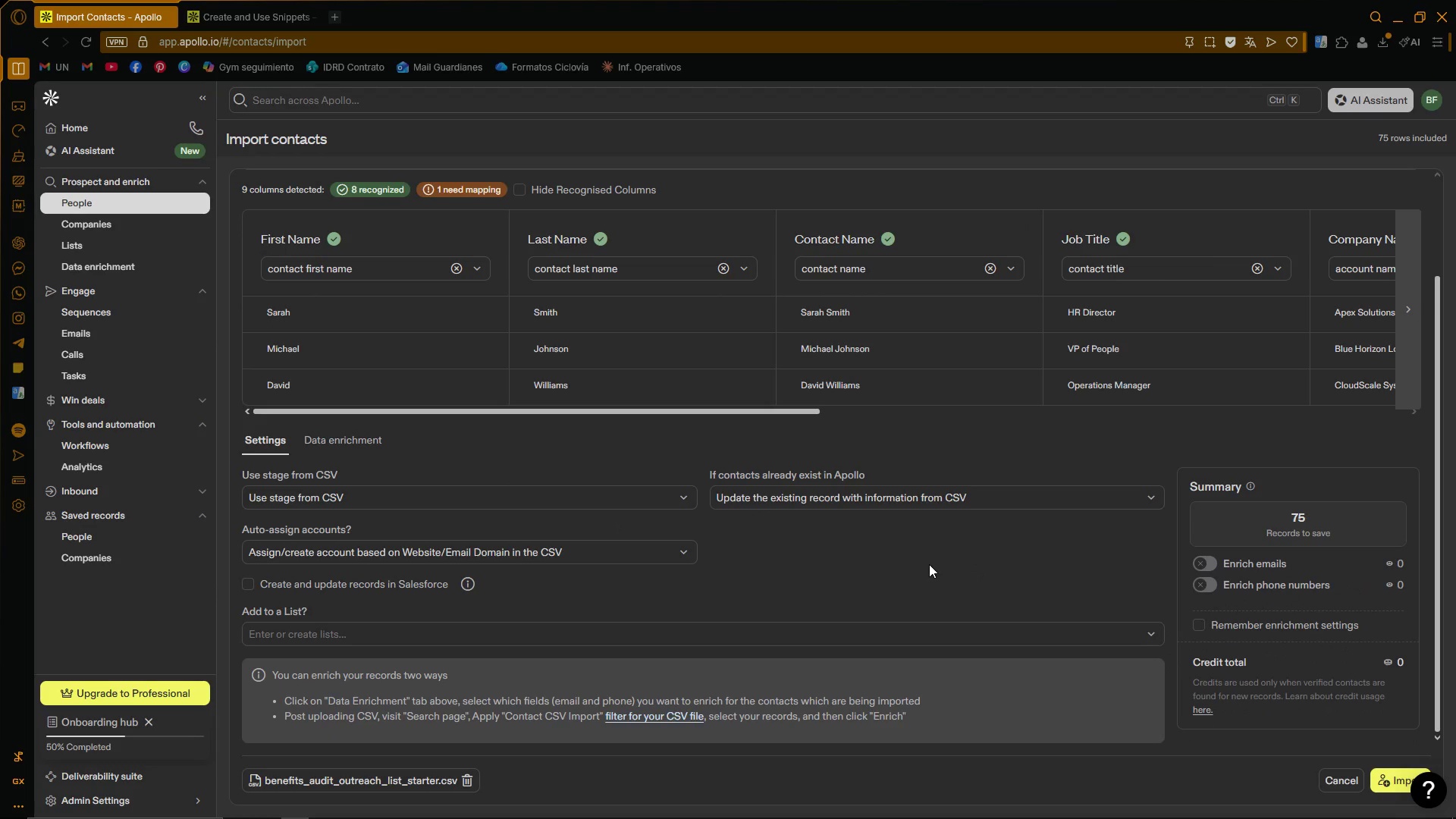 
wait(8.45)
 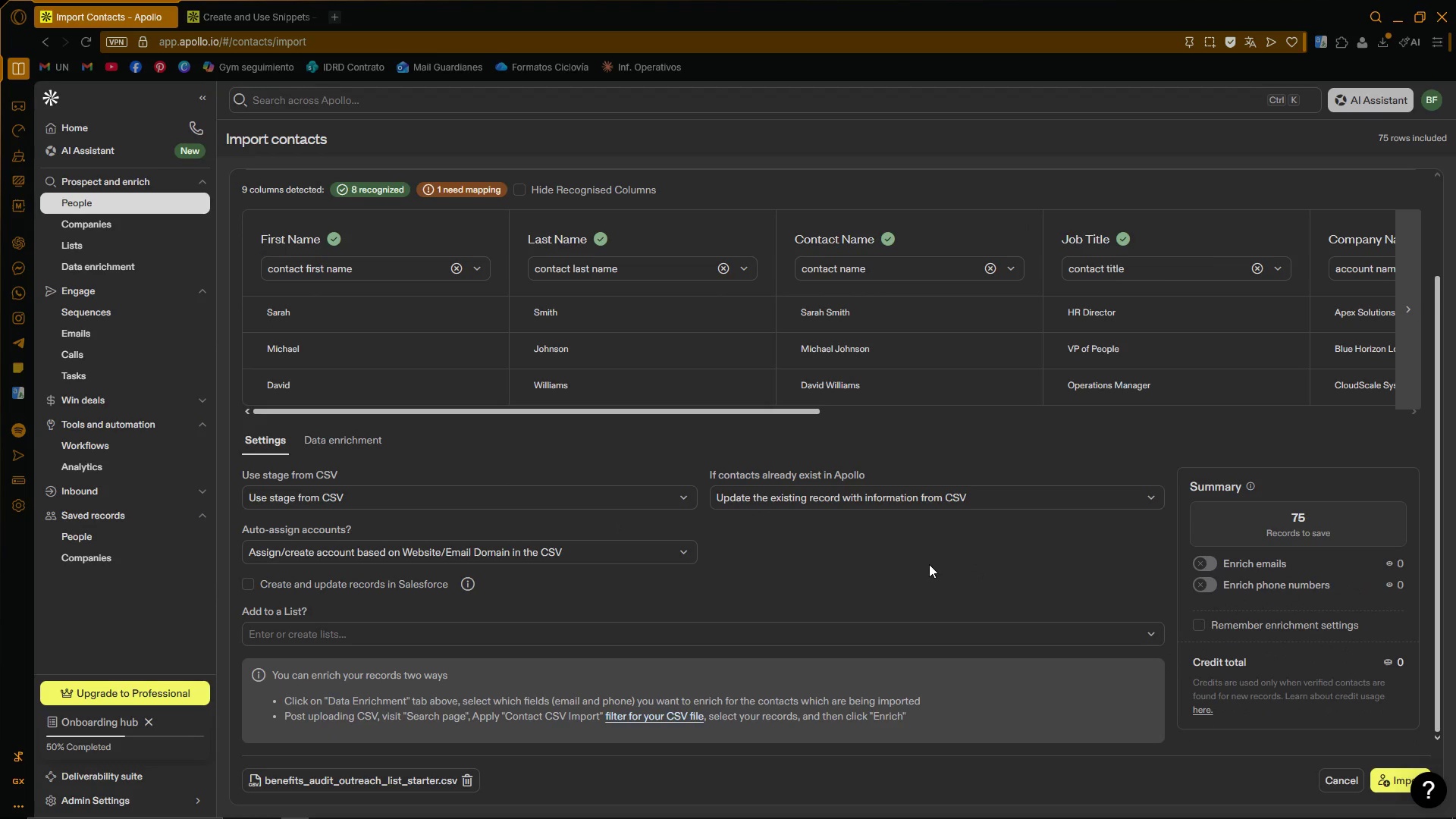 
left_click([760, 628])
 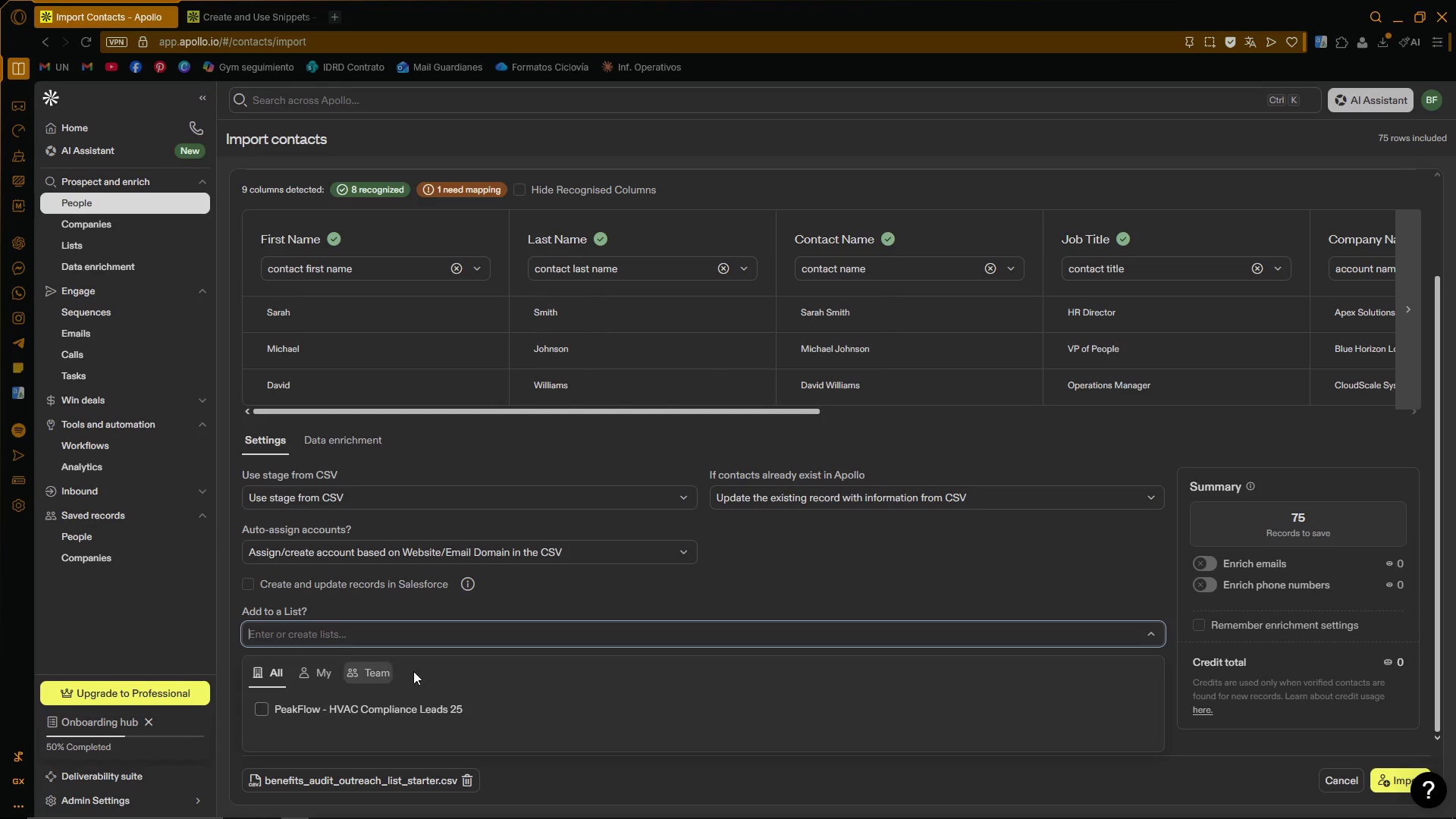 
left_click([824, 566])
 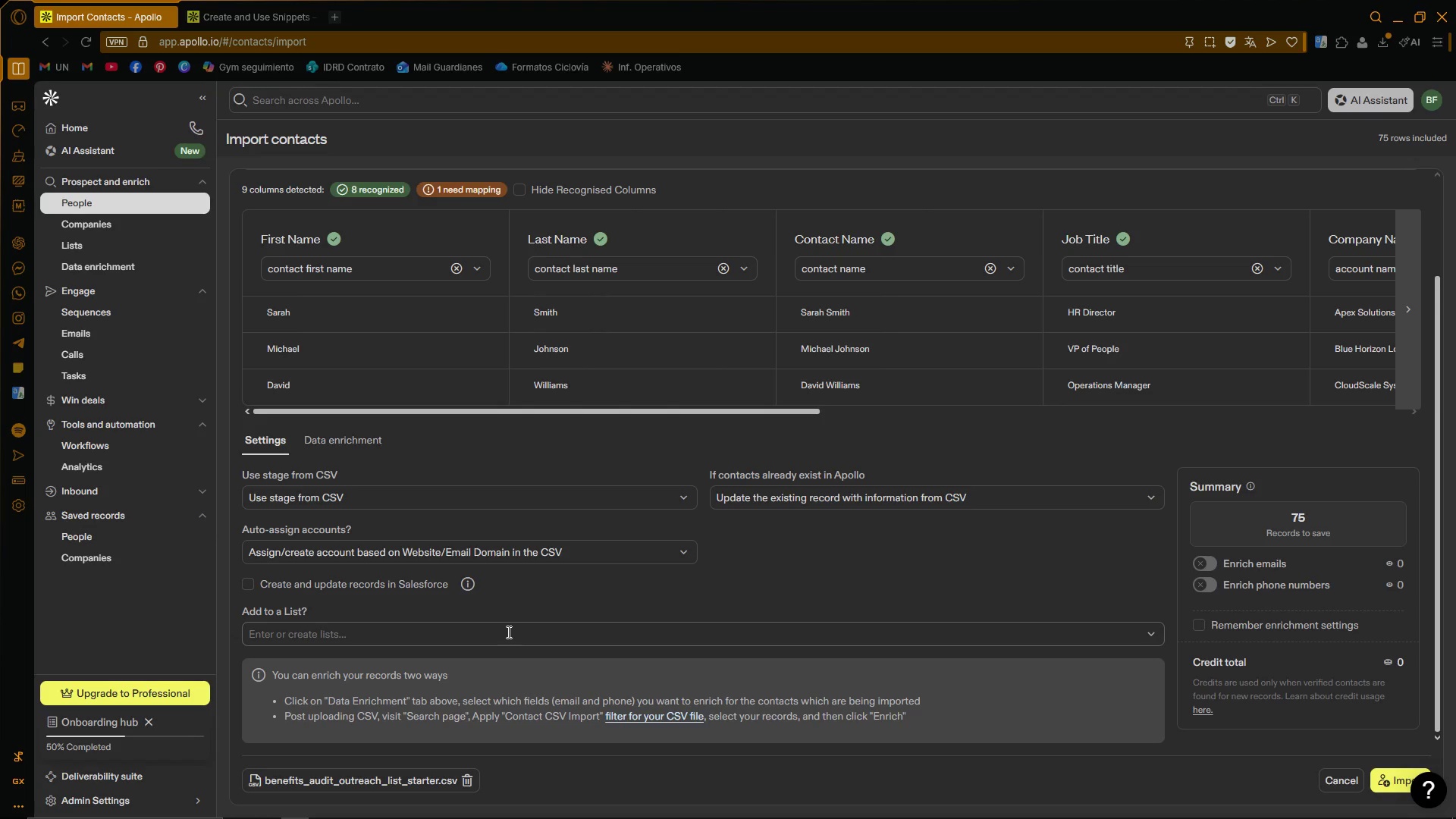 
scroll: coordinate [833, 604], scroll_direction: down, amount: 2.0
 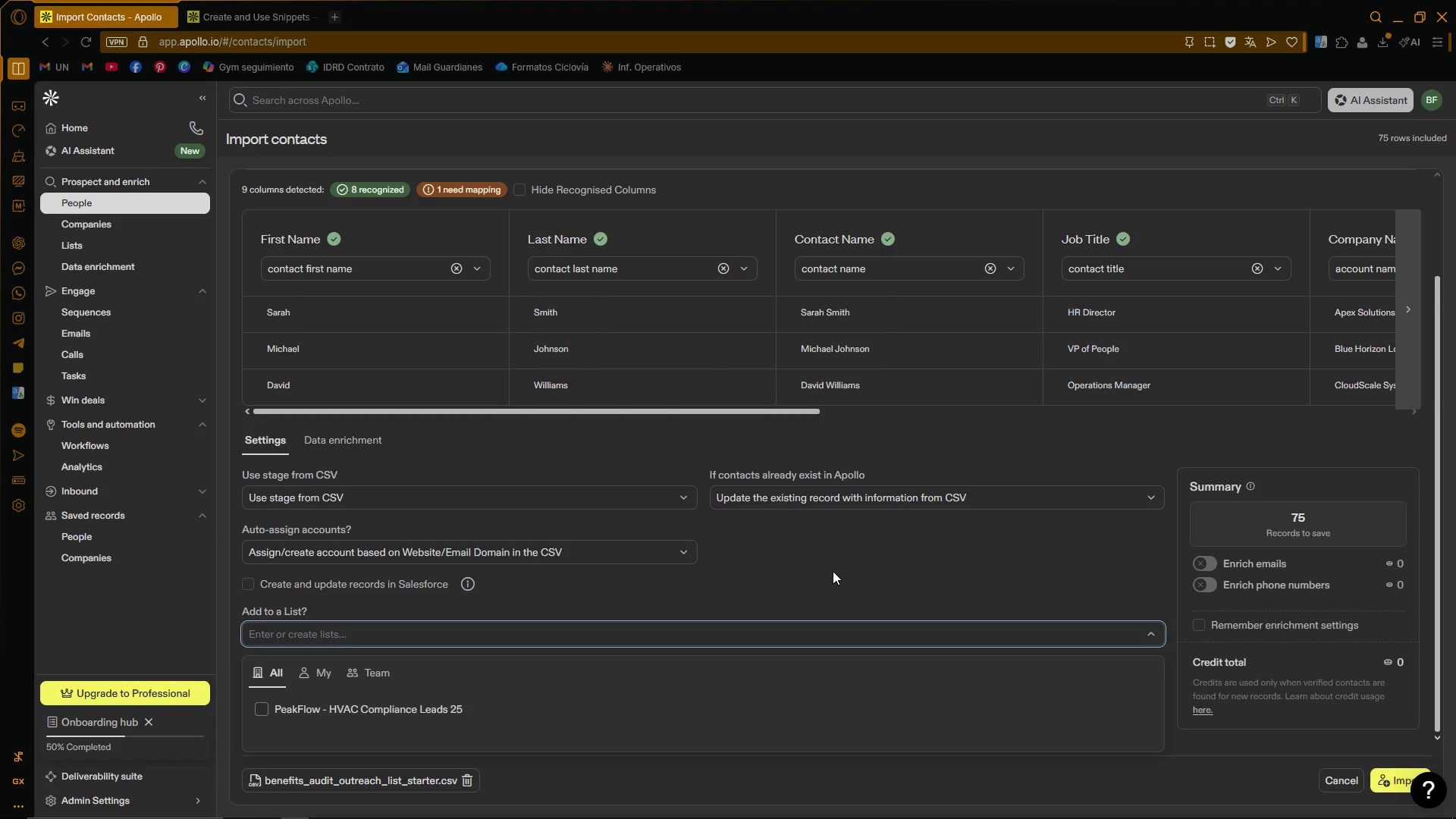 
left_click([507, 632])
 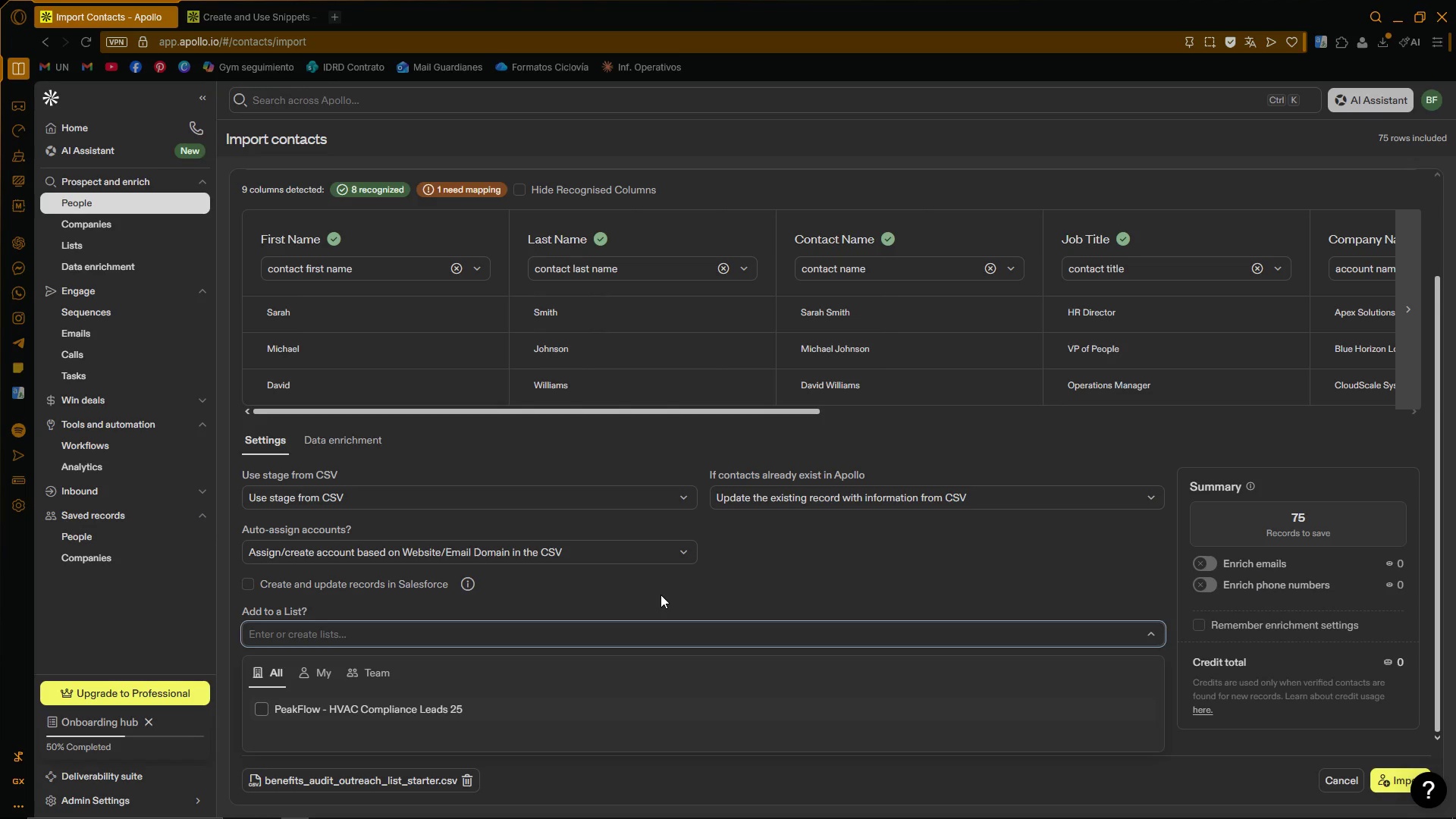 
double_click([607, 640])
 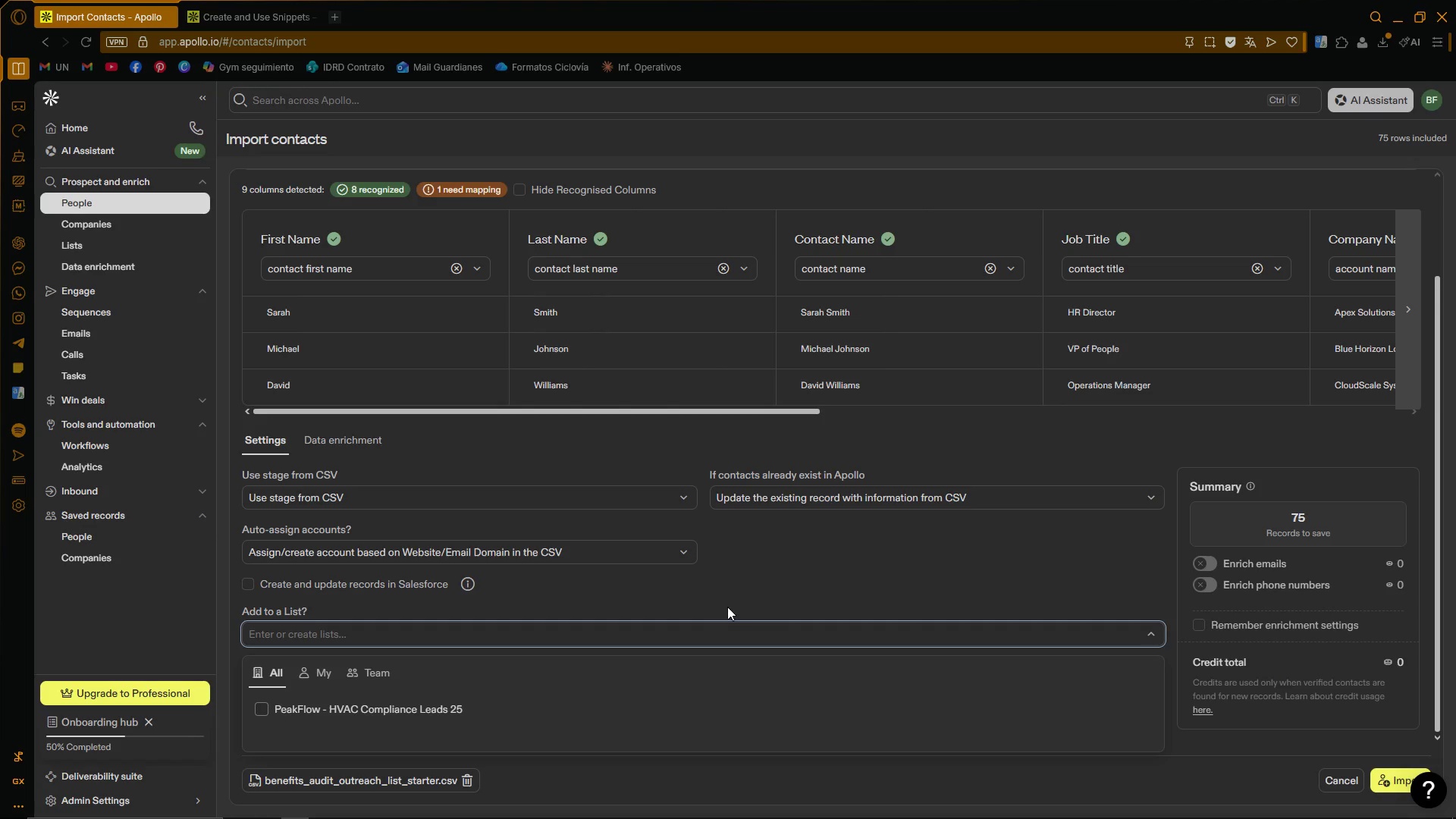 
left_click([788, 588])
 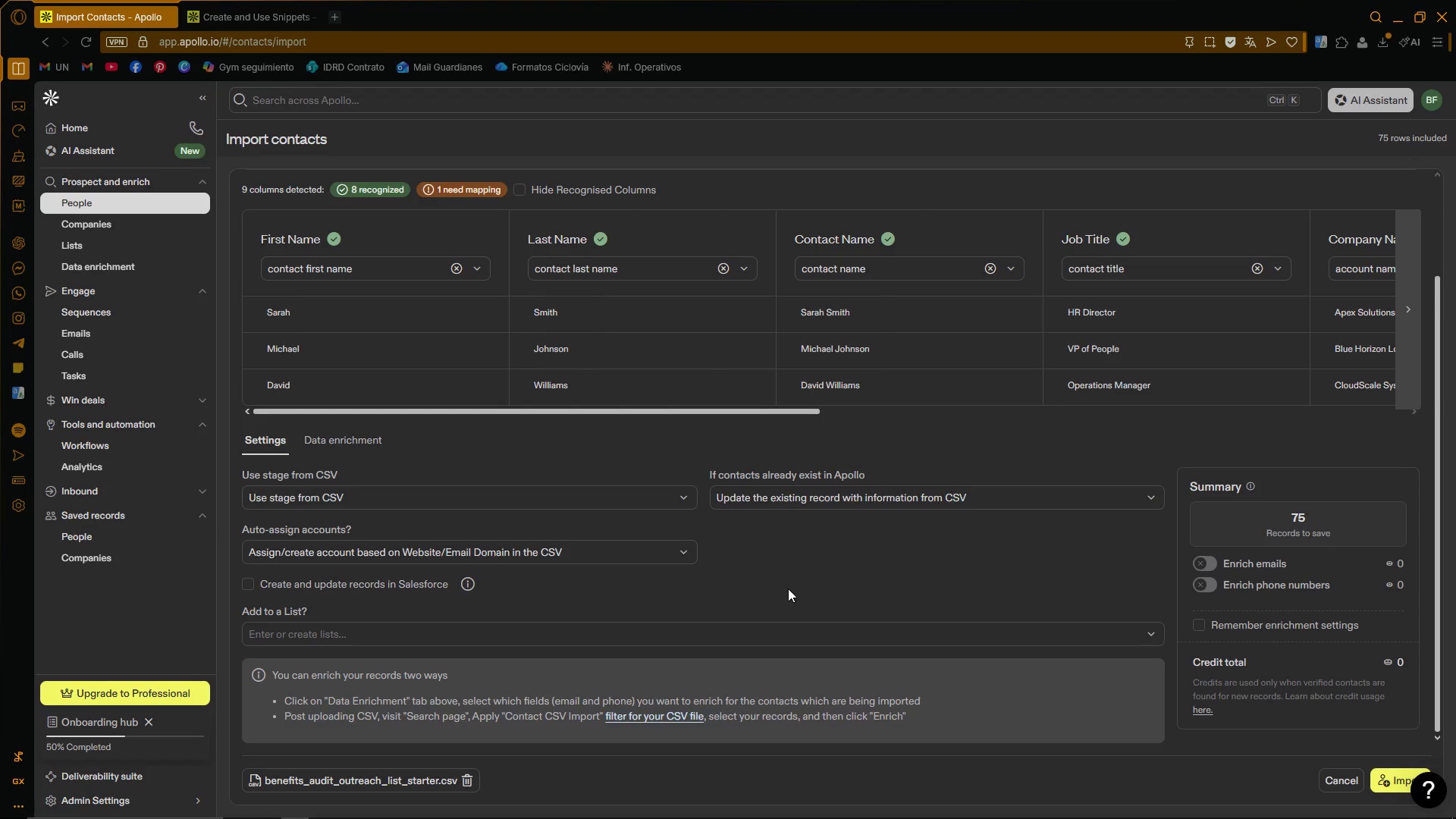 
scroll: coordinate [788, 588], scroll_direction: down, amount: 3.0
 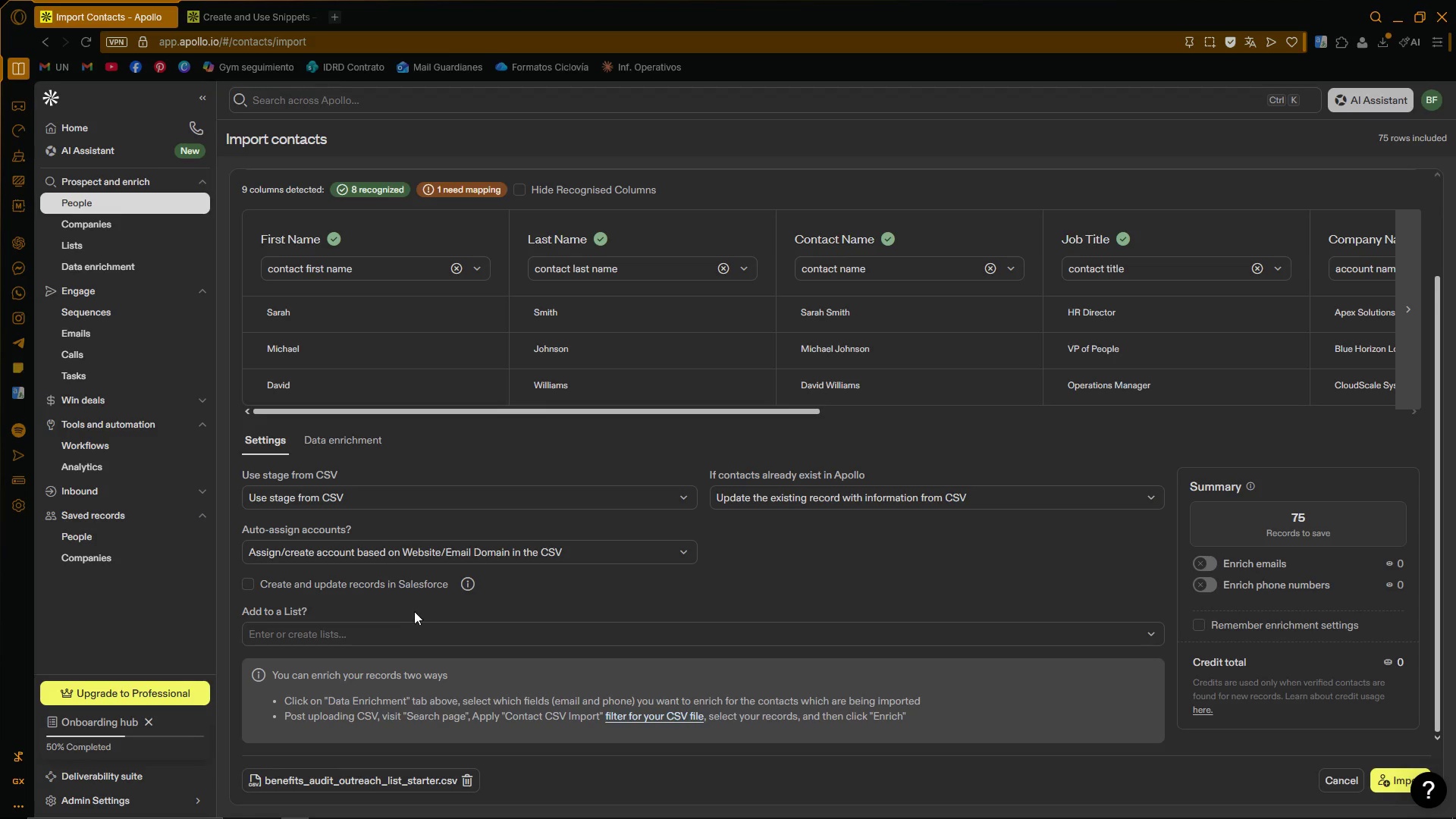 
left_click([416, 629])
 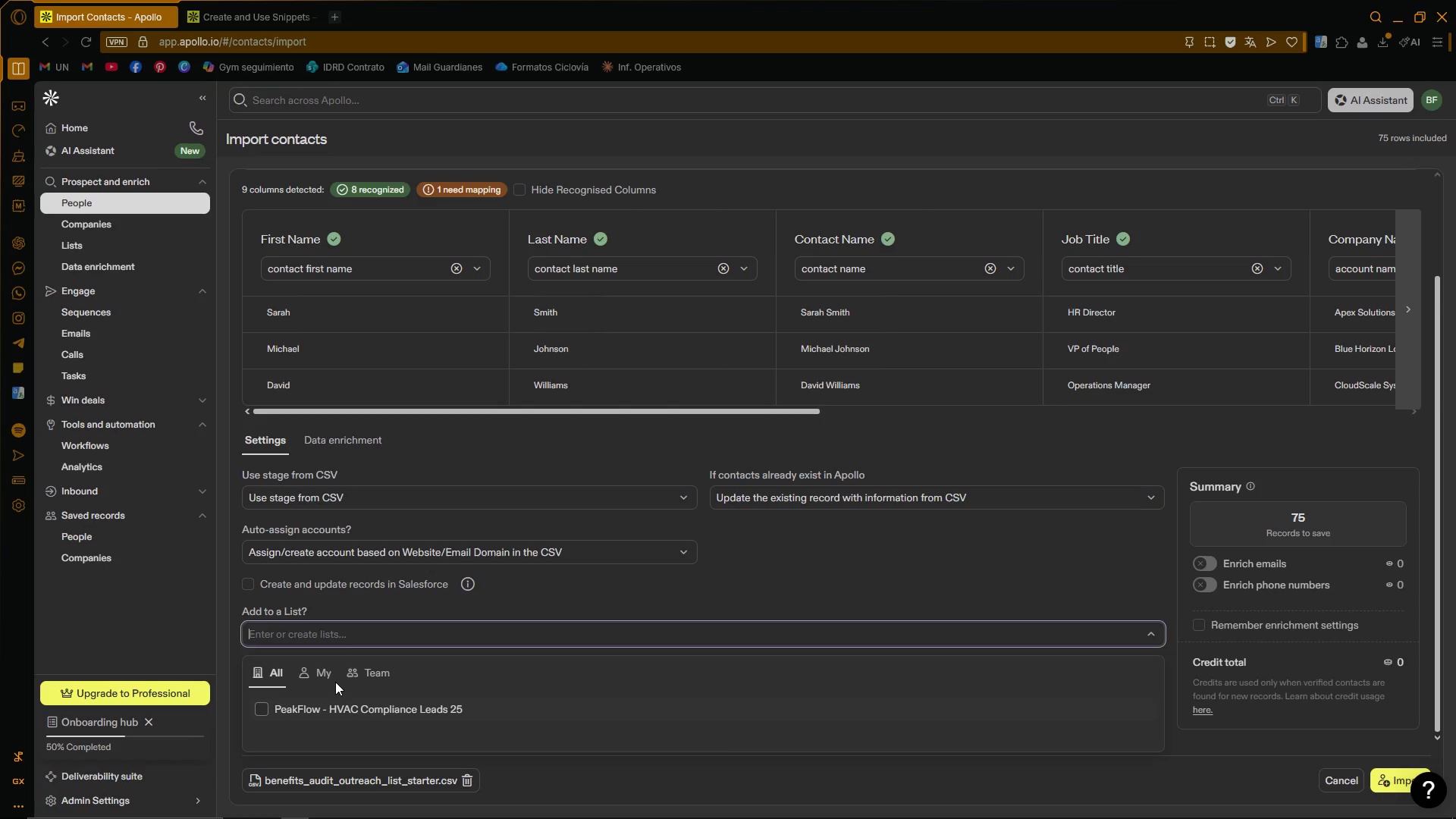 
double_click([331, 675])
 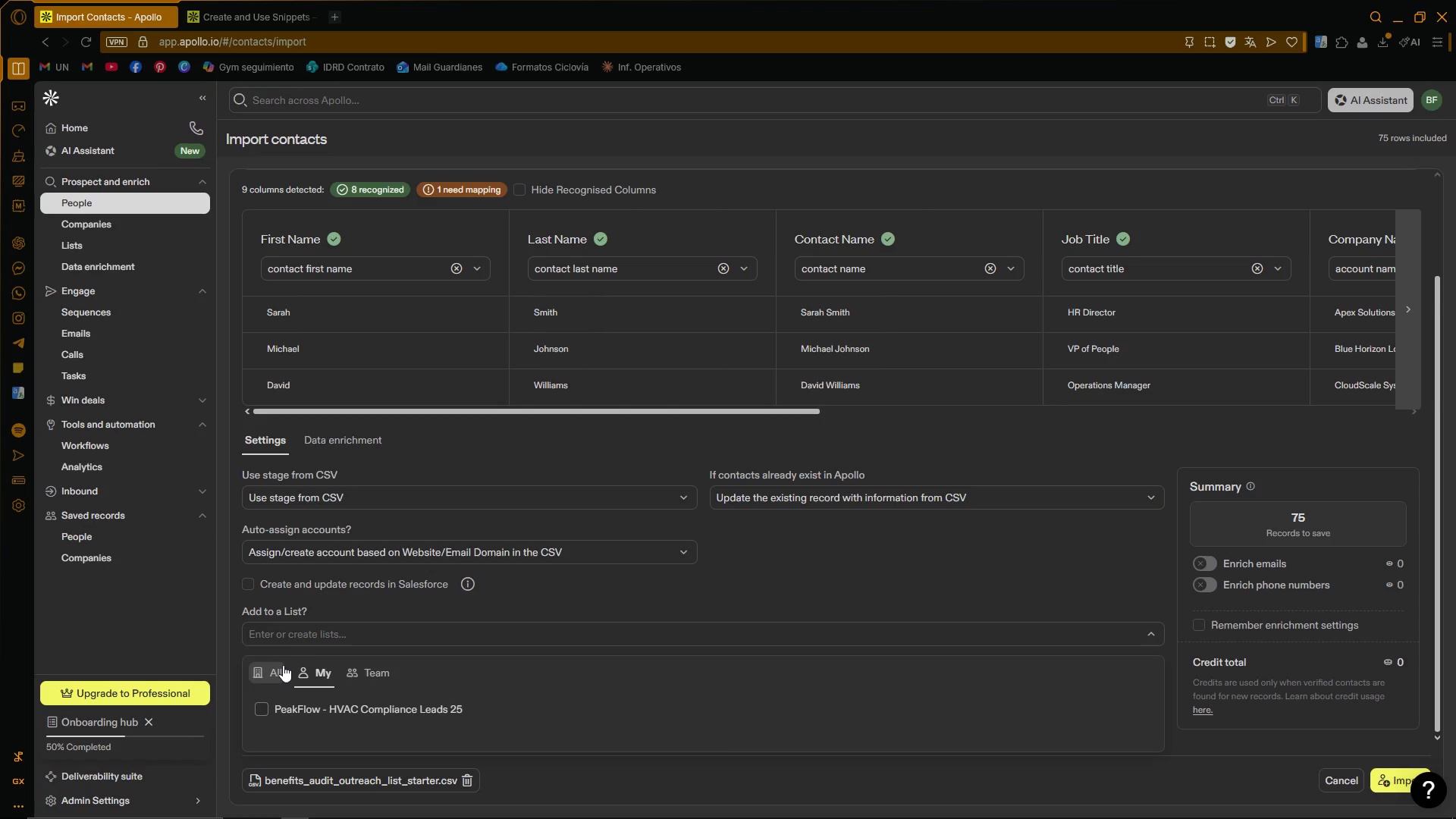 
left_click([270, 663])
 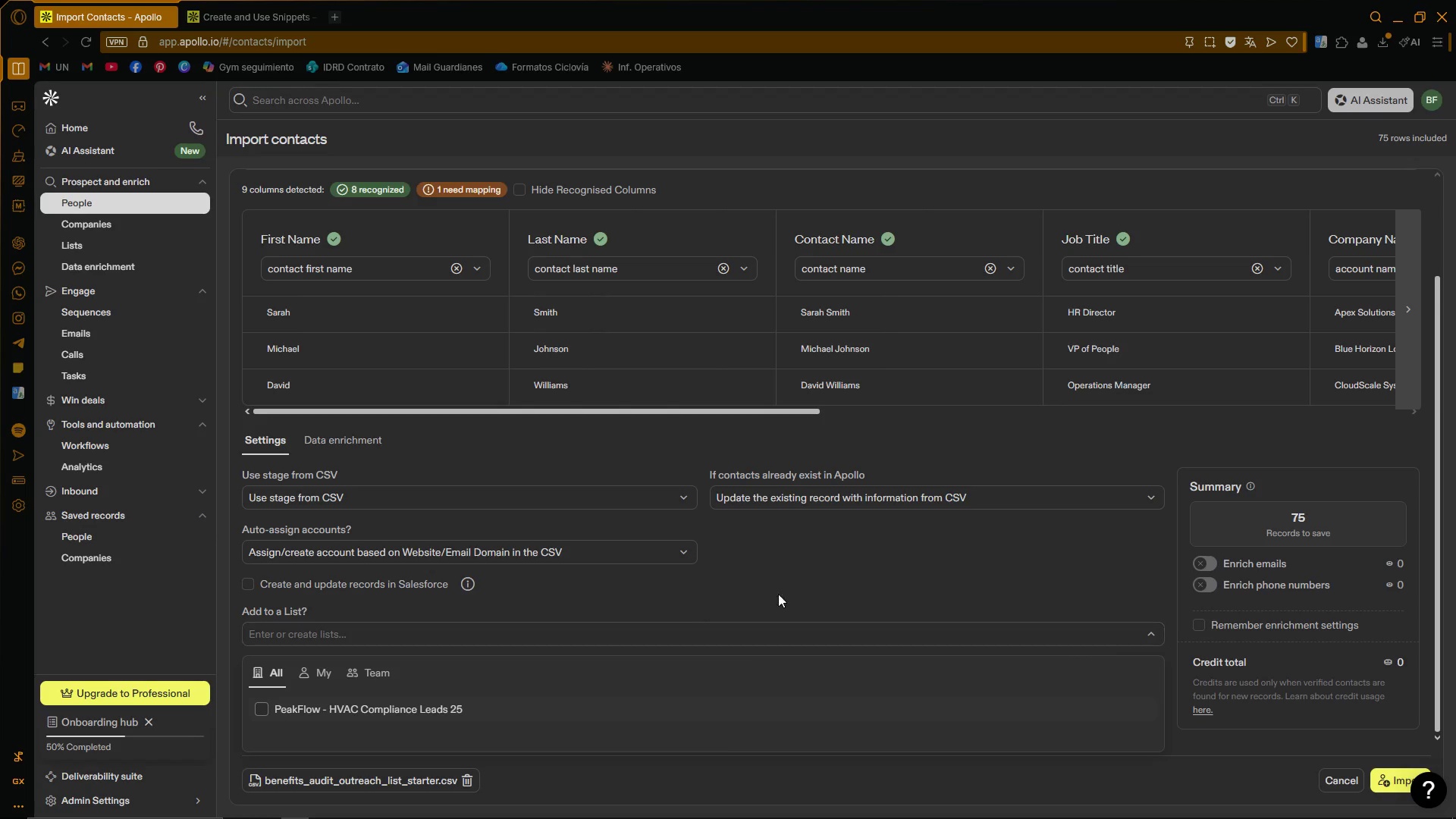 
scroll: coordinate [314, 651], scroll_direction: down, amount: 2.0
 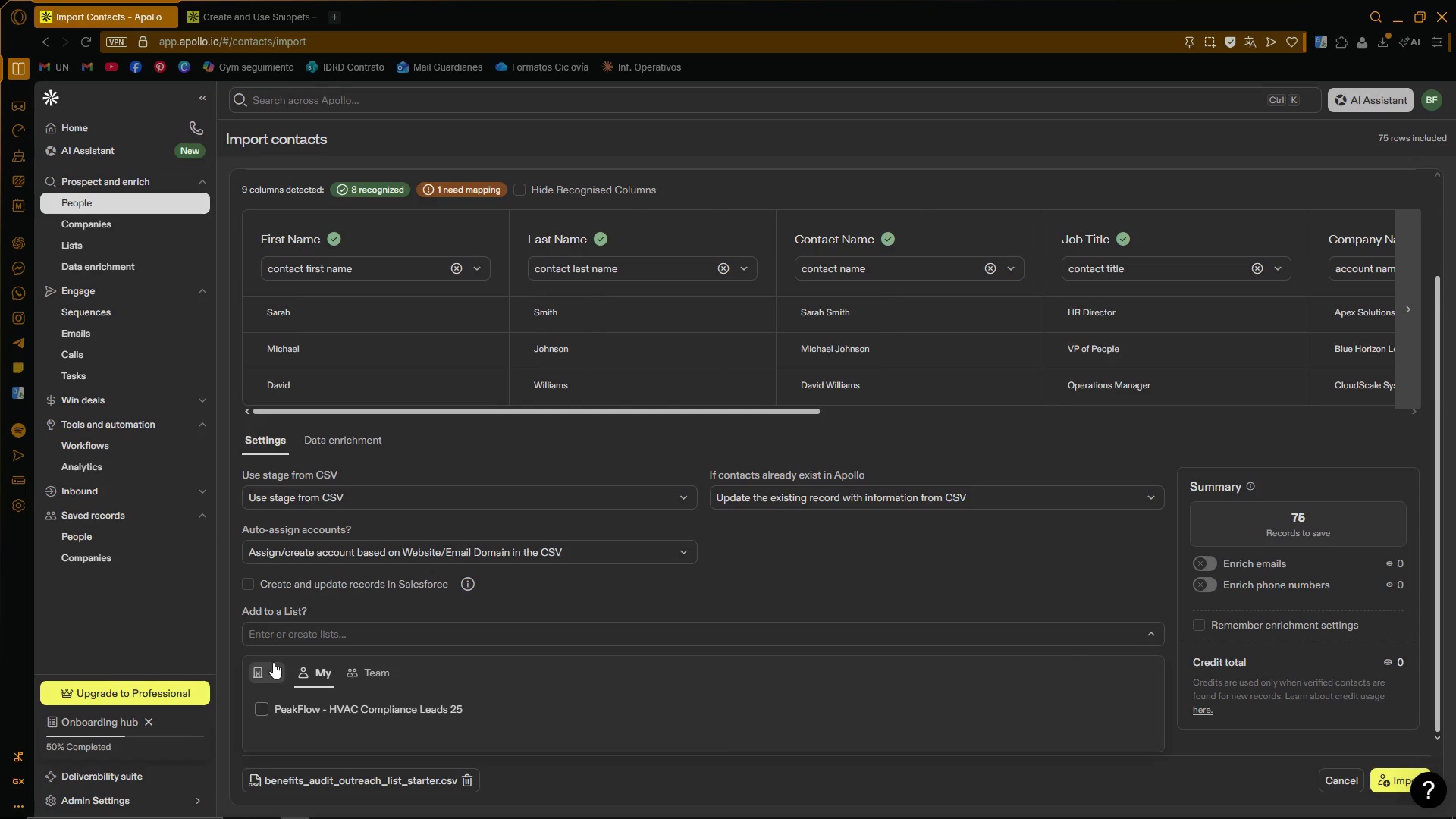 
left_click([928, 568])
 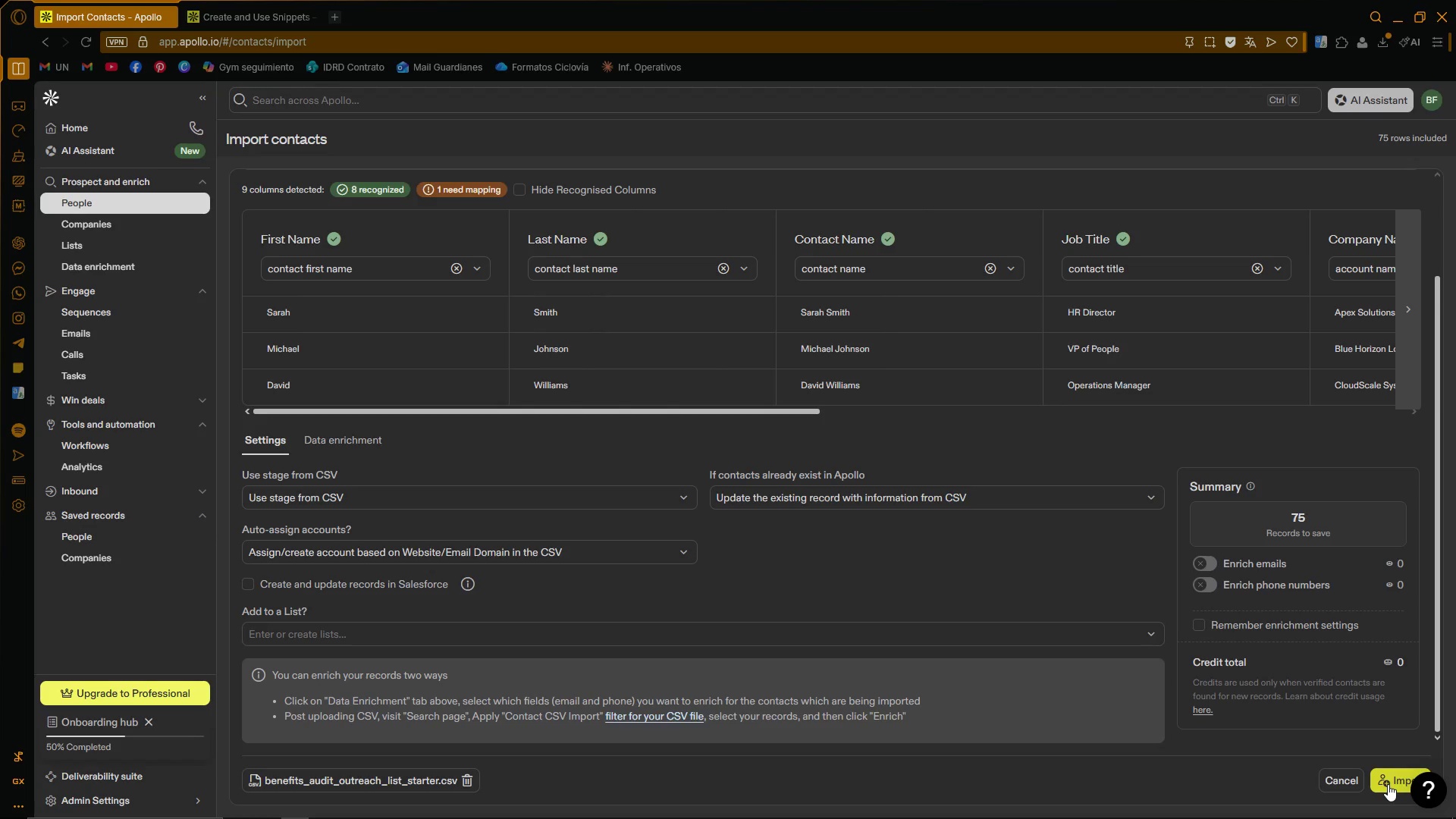 
wait(8.95)
 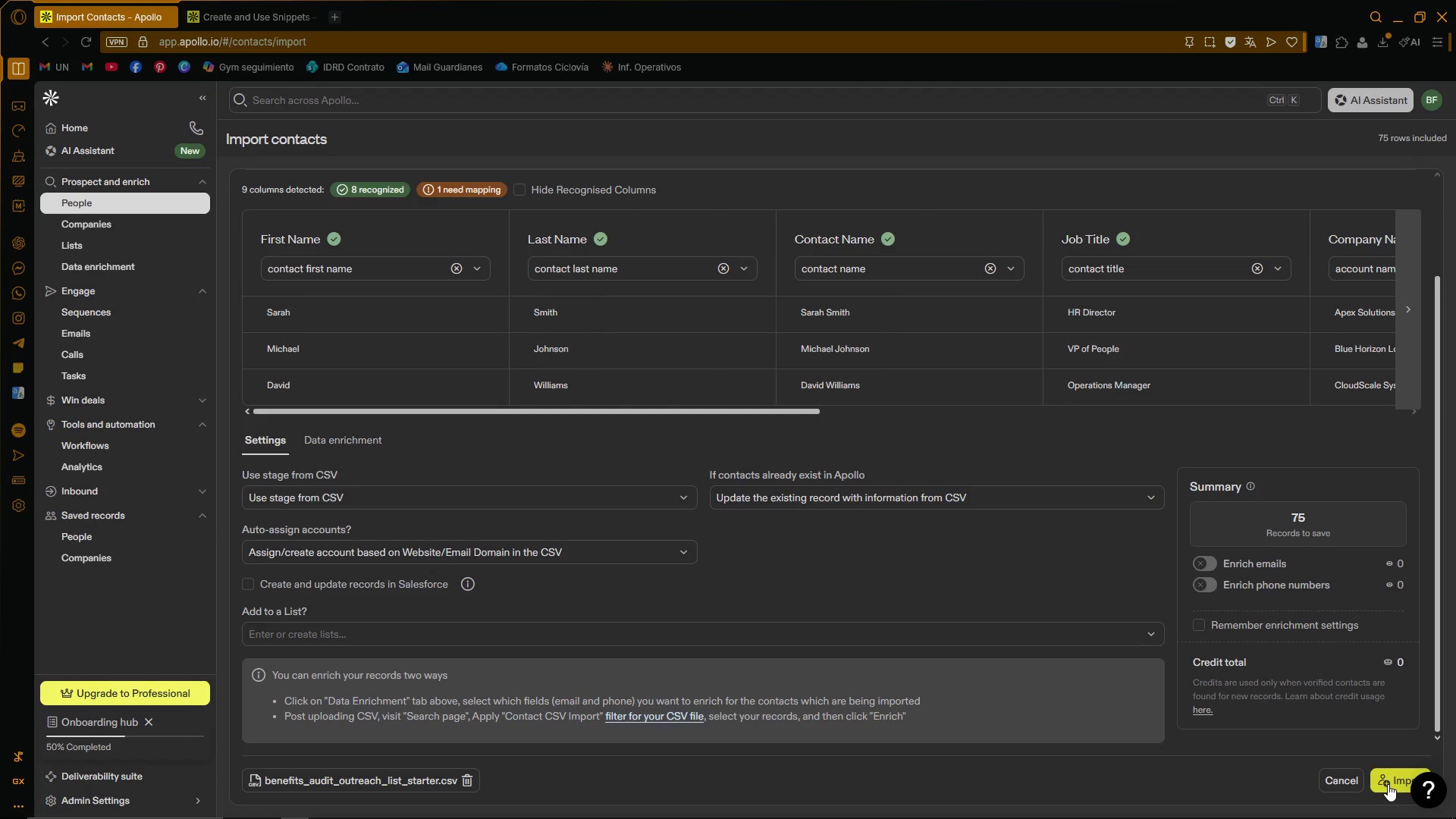 
left_click_drag(start_coordinate=[1388, 784], to_coordinate=[1000, 556])
 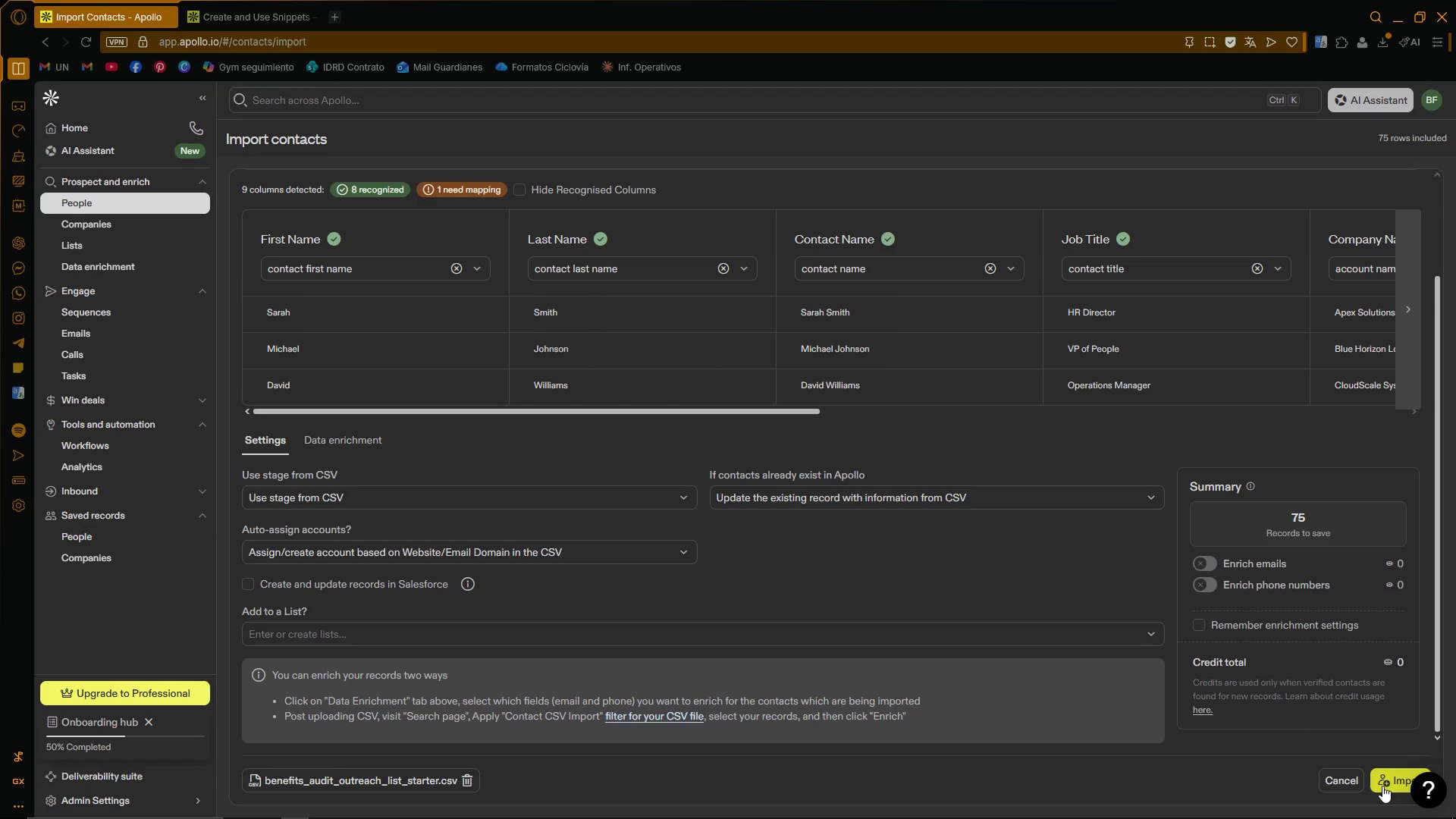 
wait(19.58)
 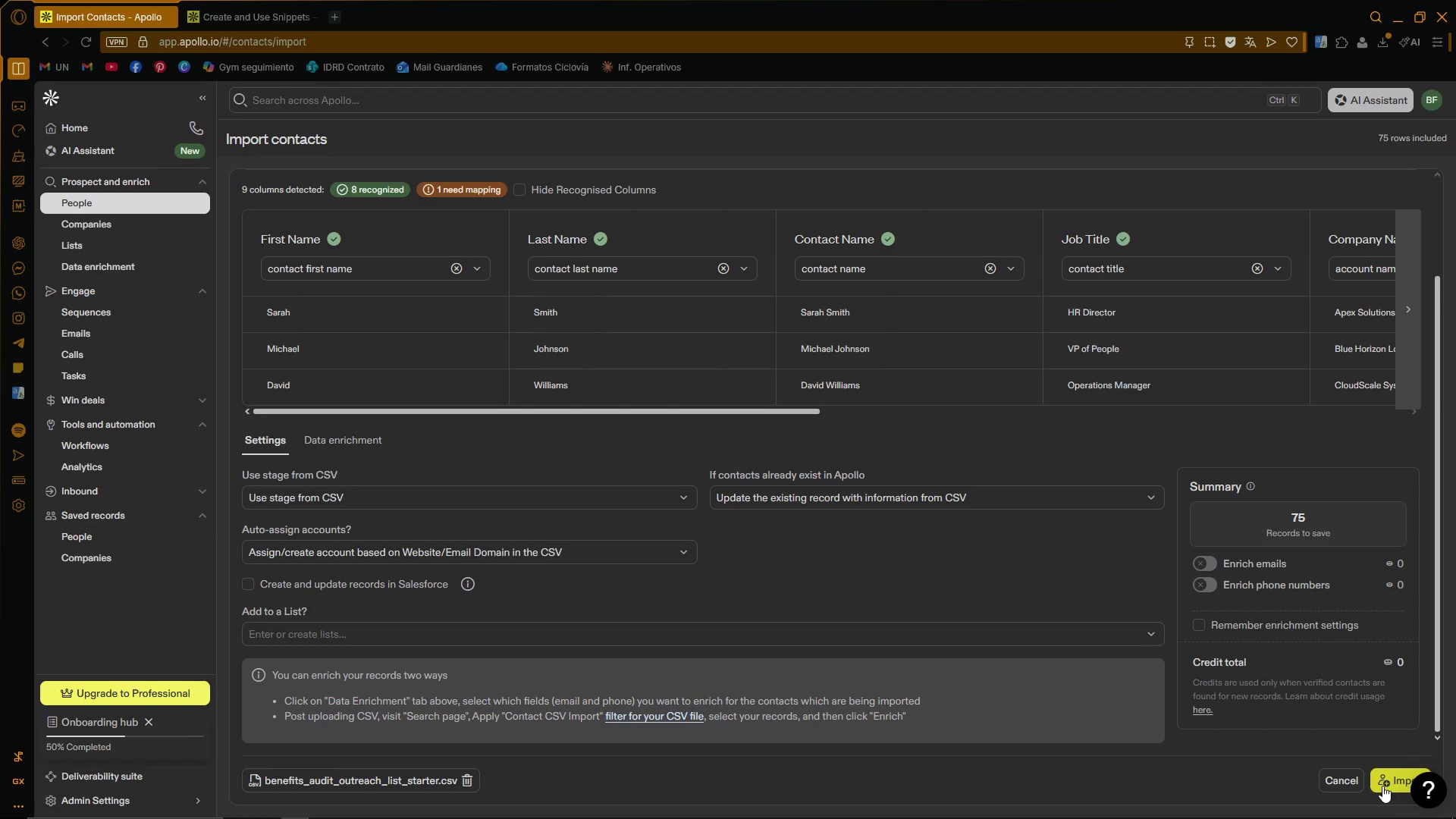 
left_click([1385, 785])
 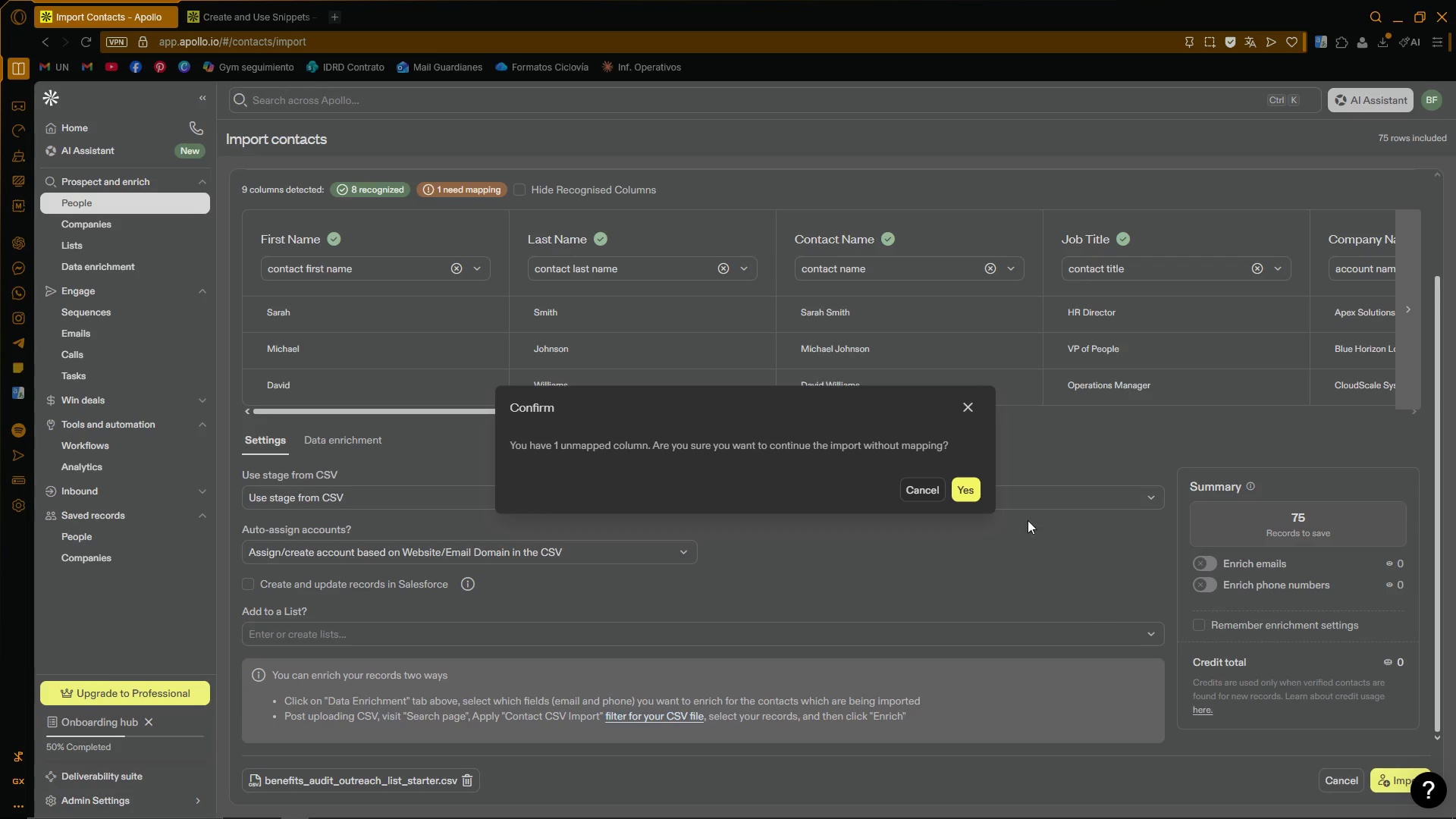 
left_click([969, 487])
 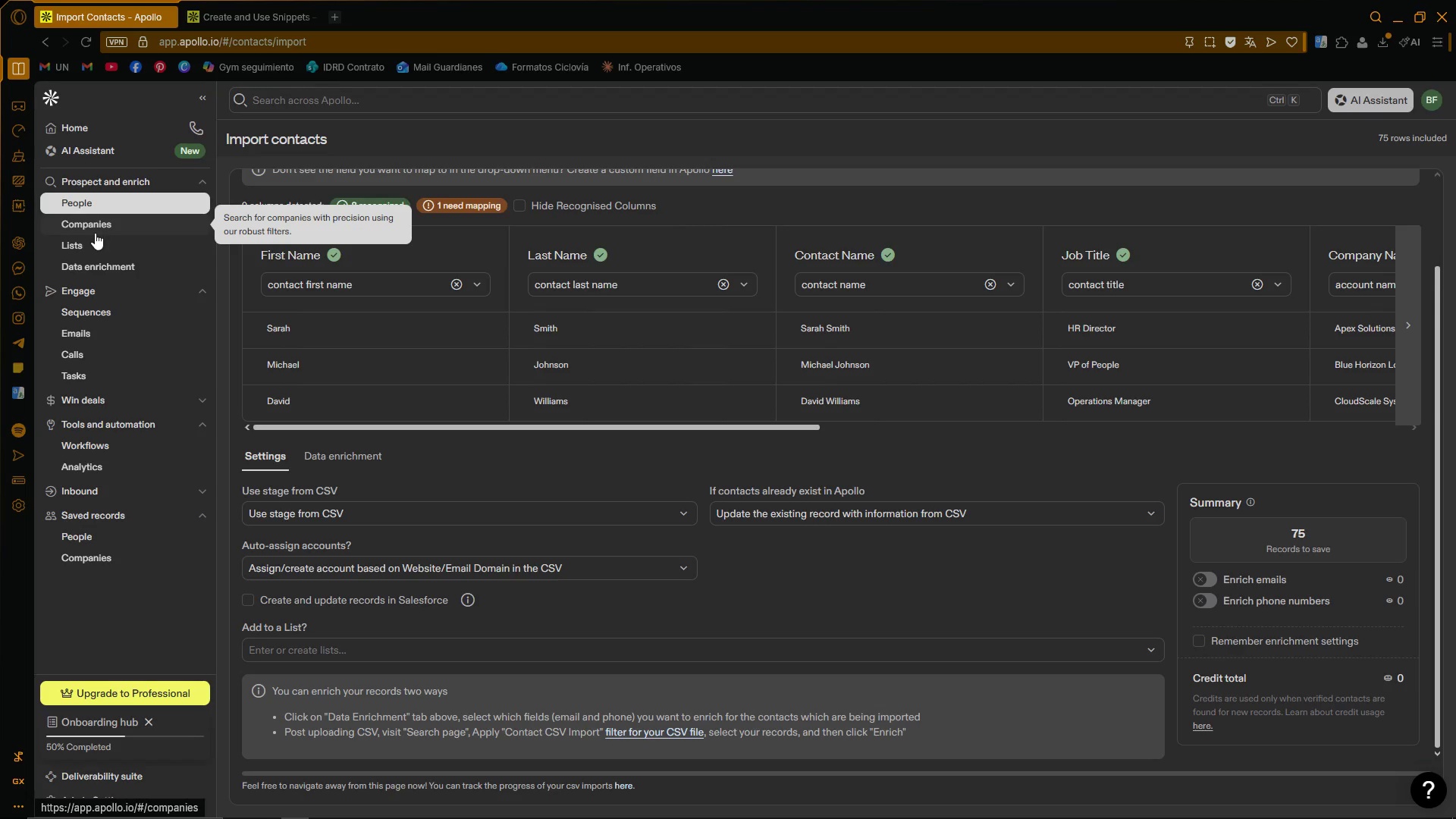 
wait(7.76)
 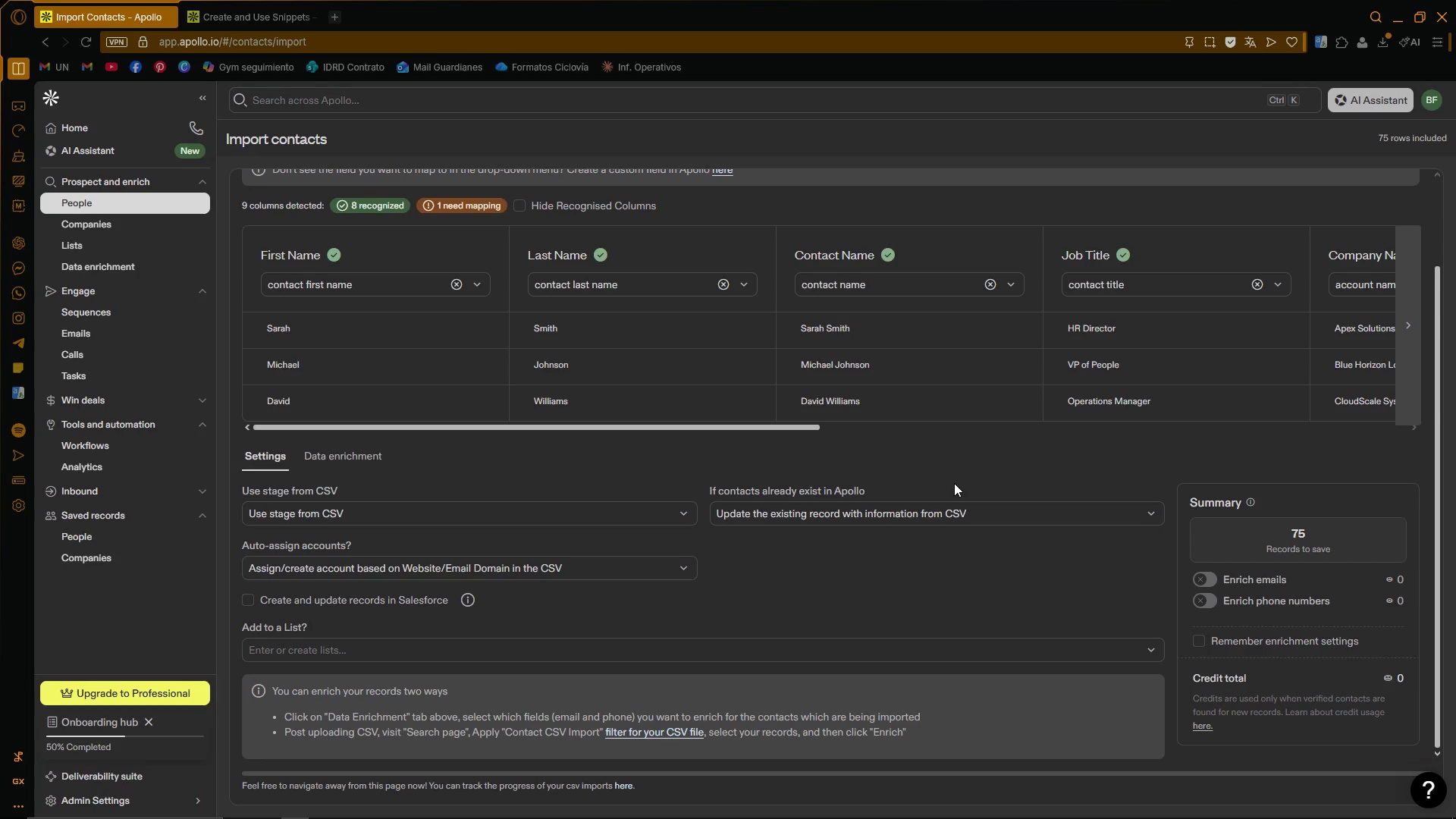 
mouse_move([113, 244])
 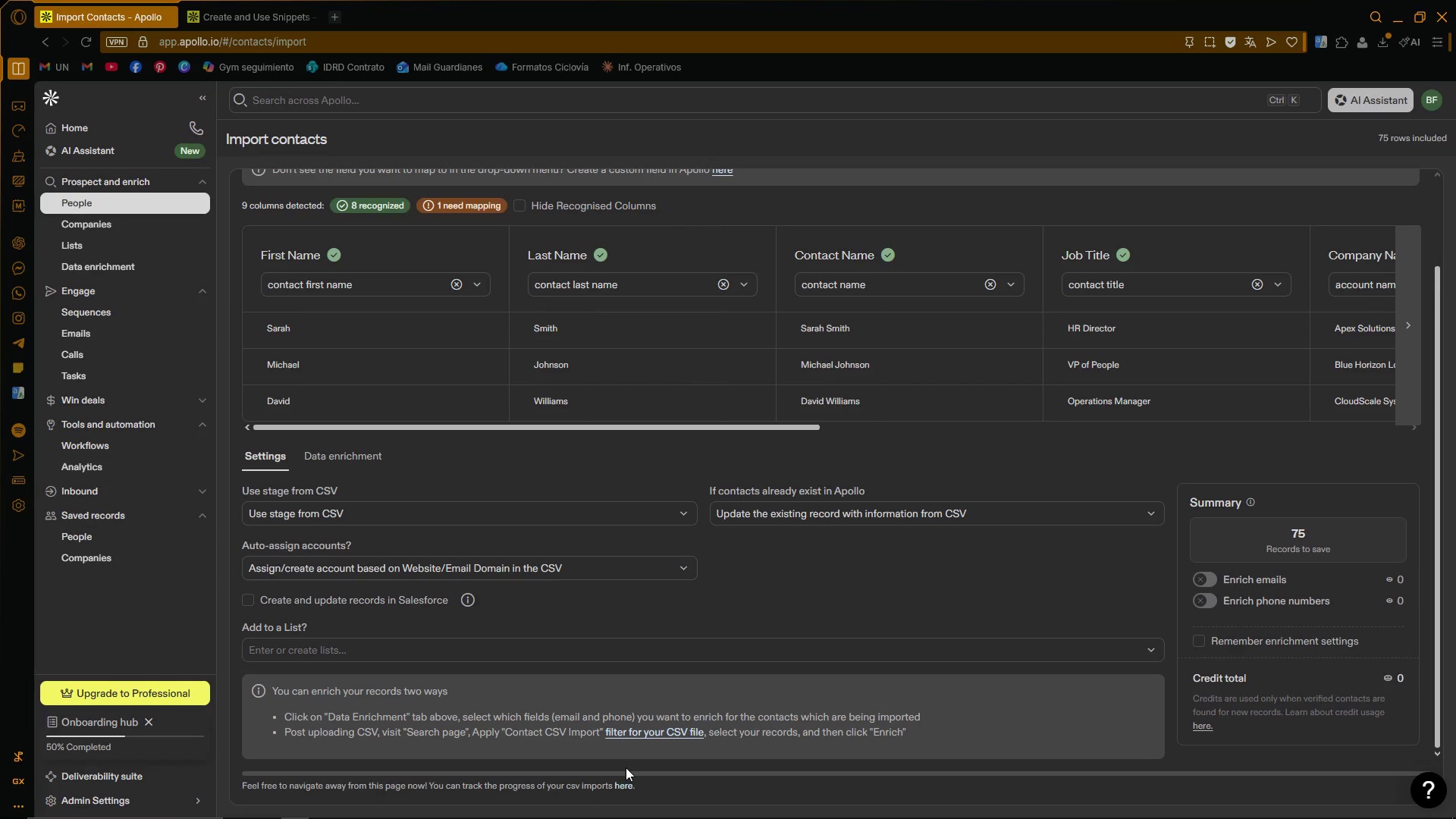 
left_click([622, 783])
 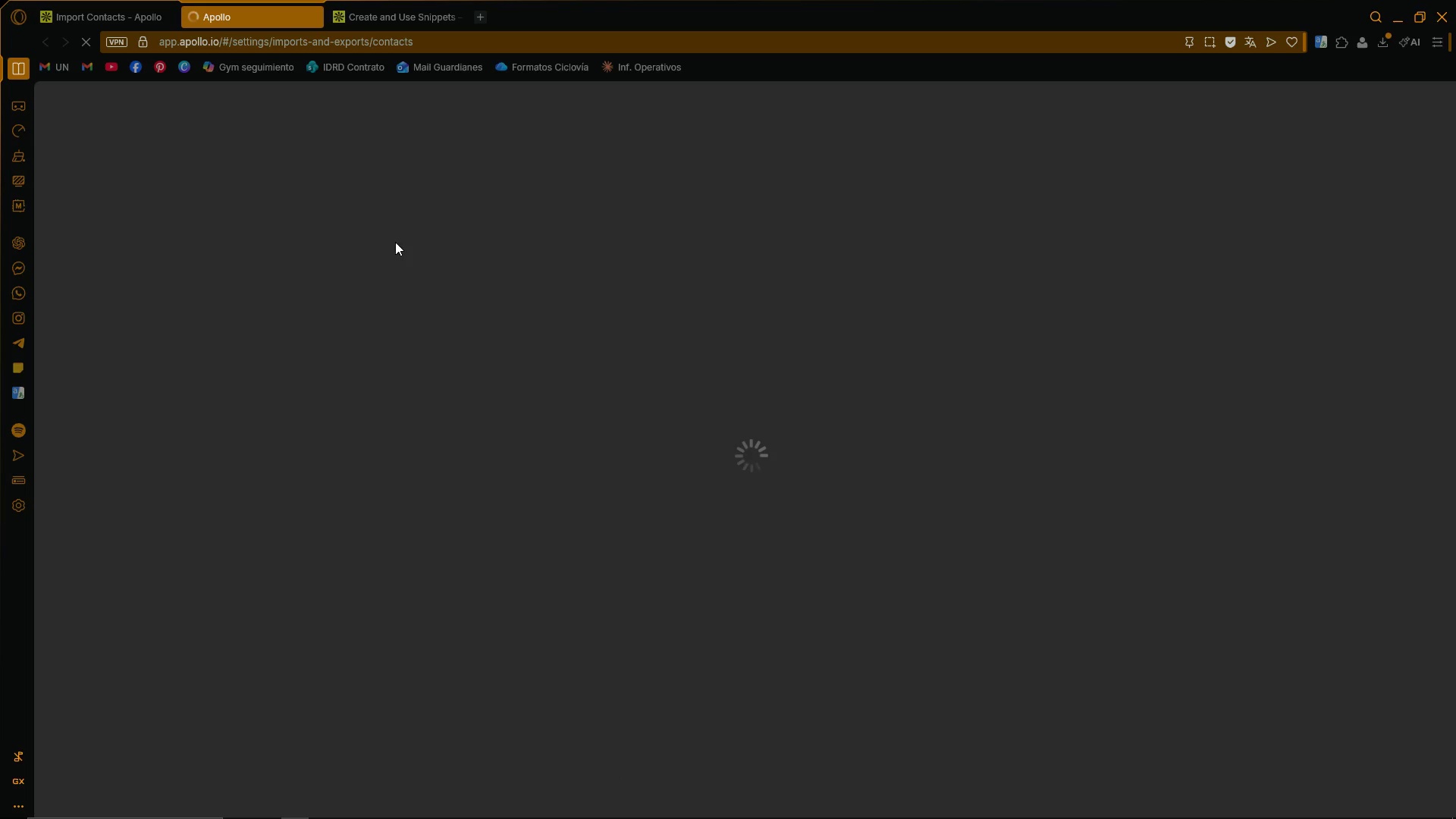 
mouse_move([468, 207])
 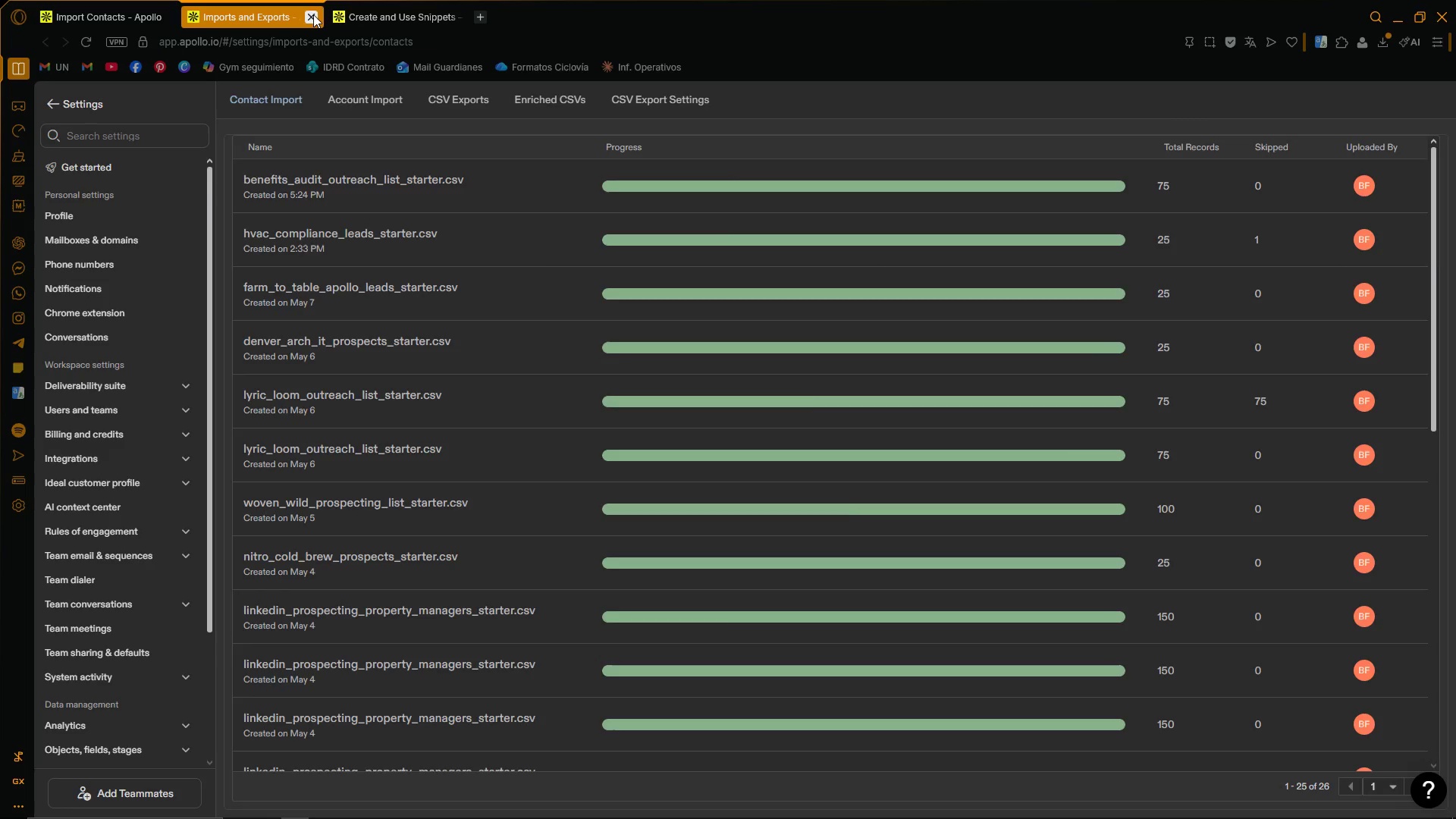 
double_click([102, 0])
 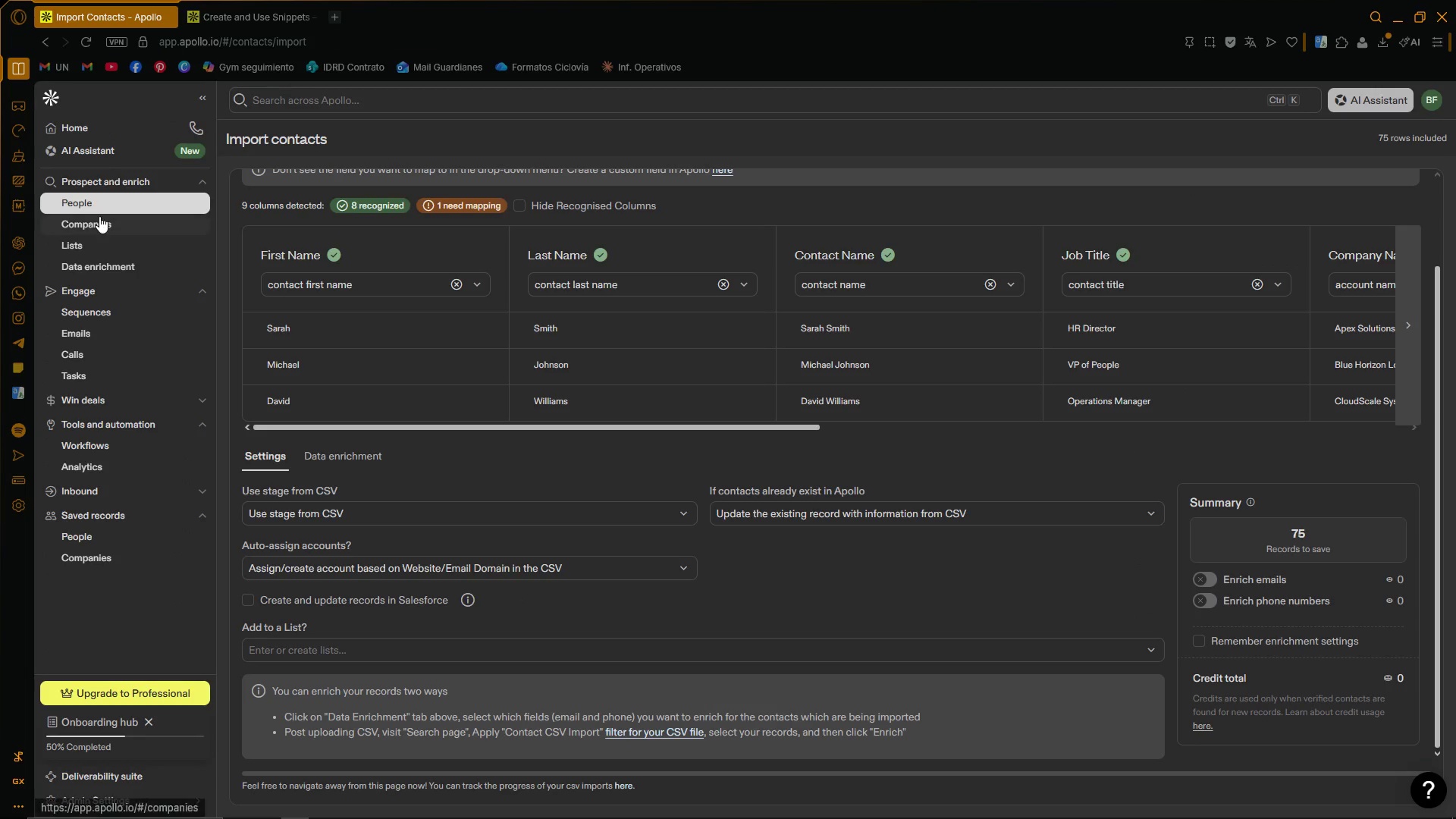 
left_click([99, 218])
 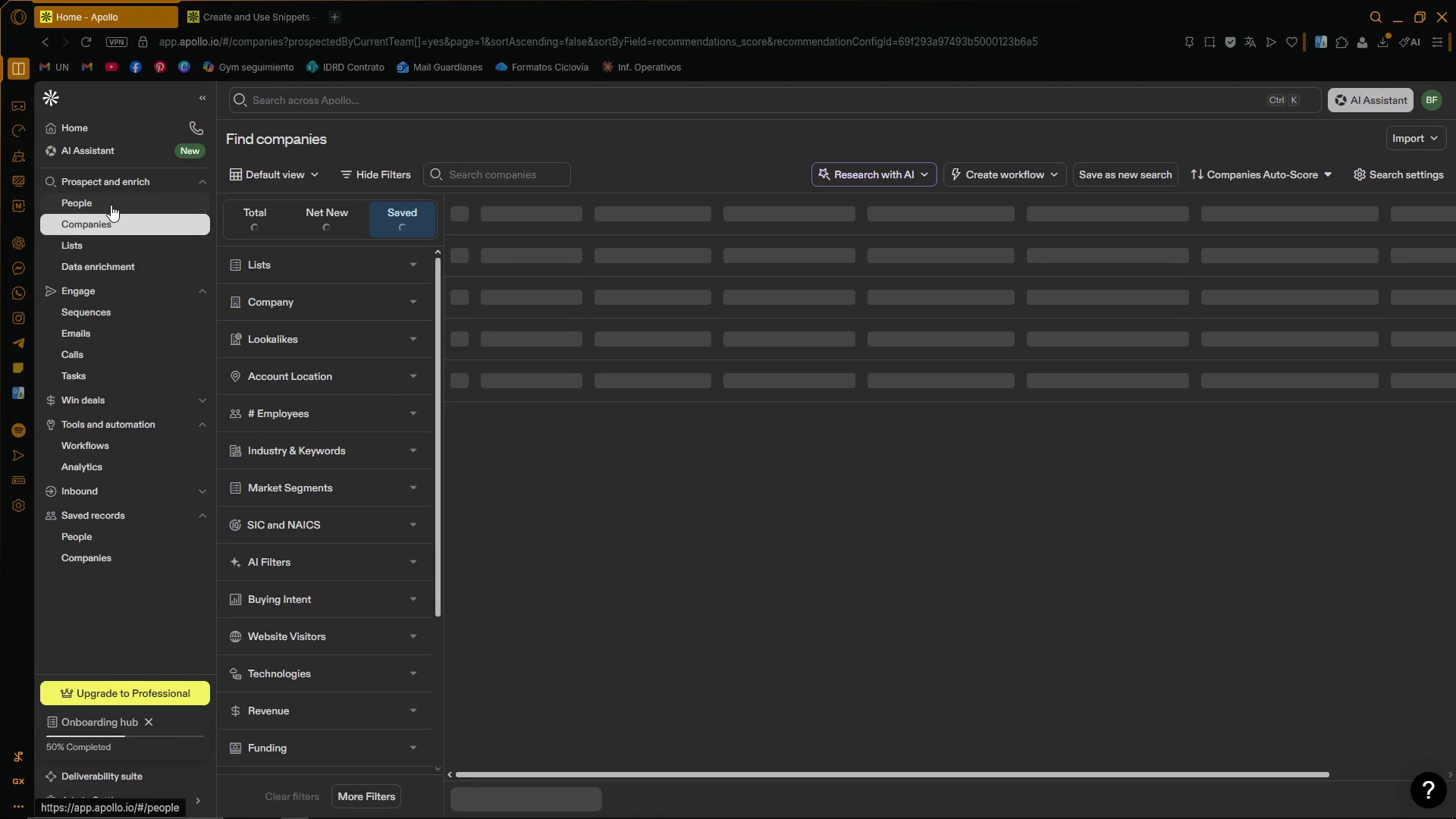 
left_click([111, 204])
 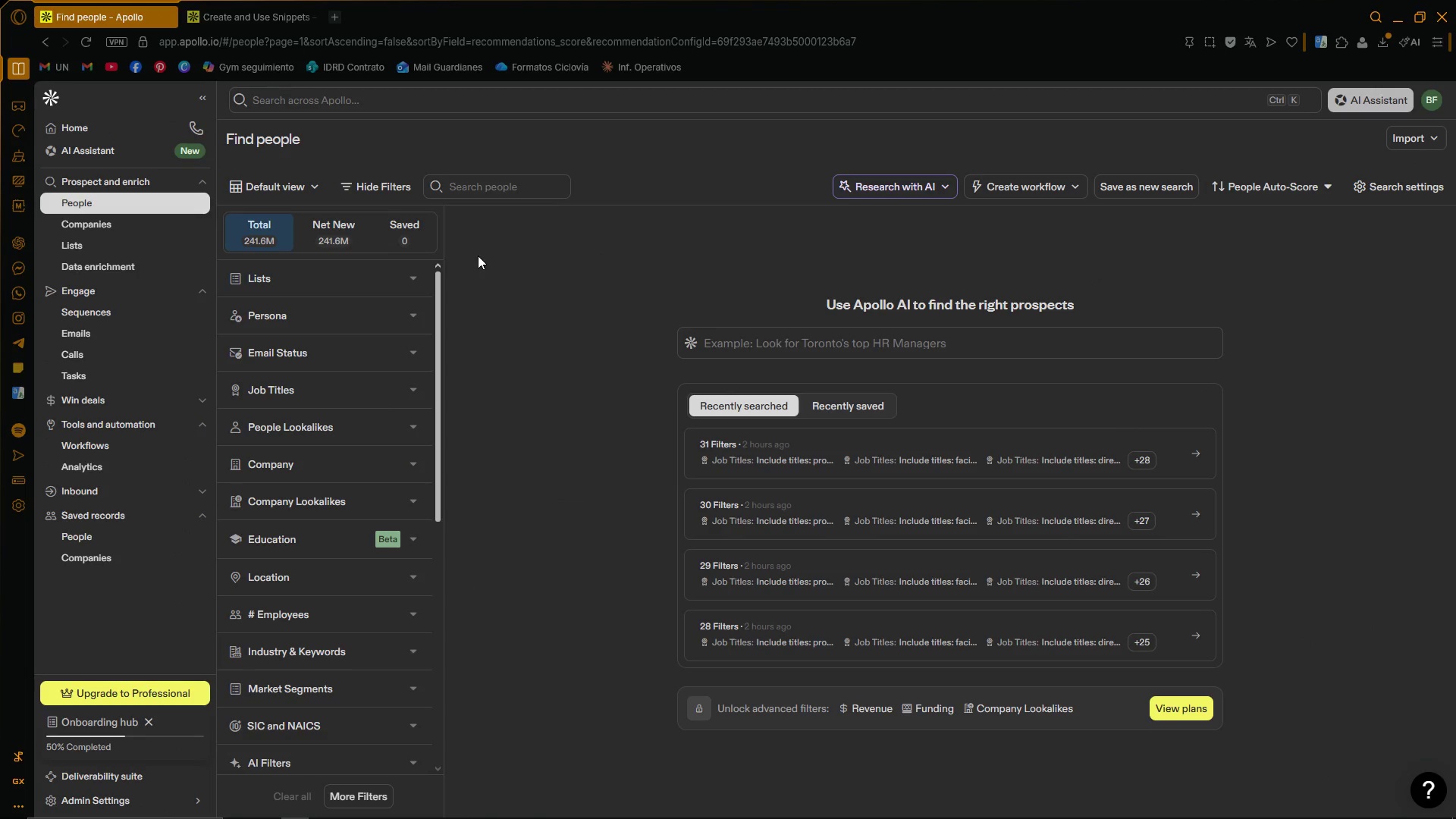 
left_click([391, 234])
 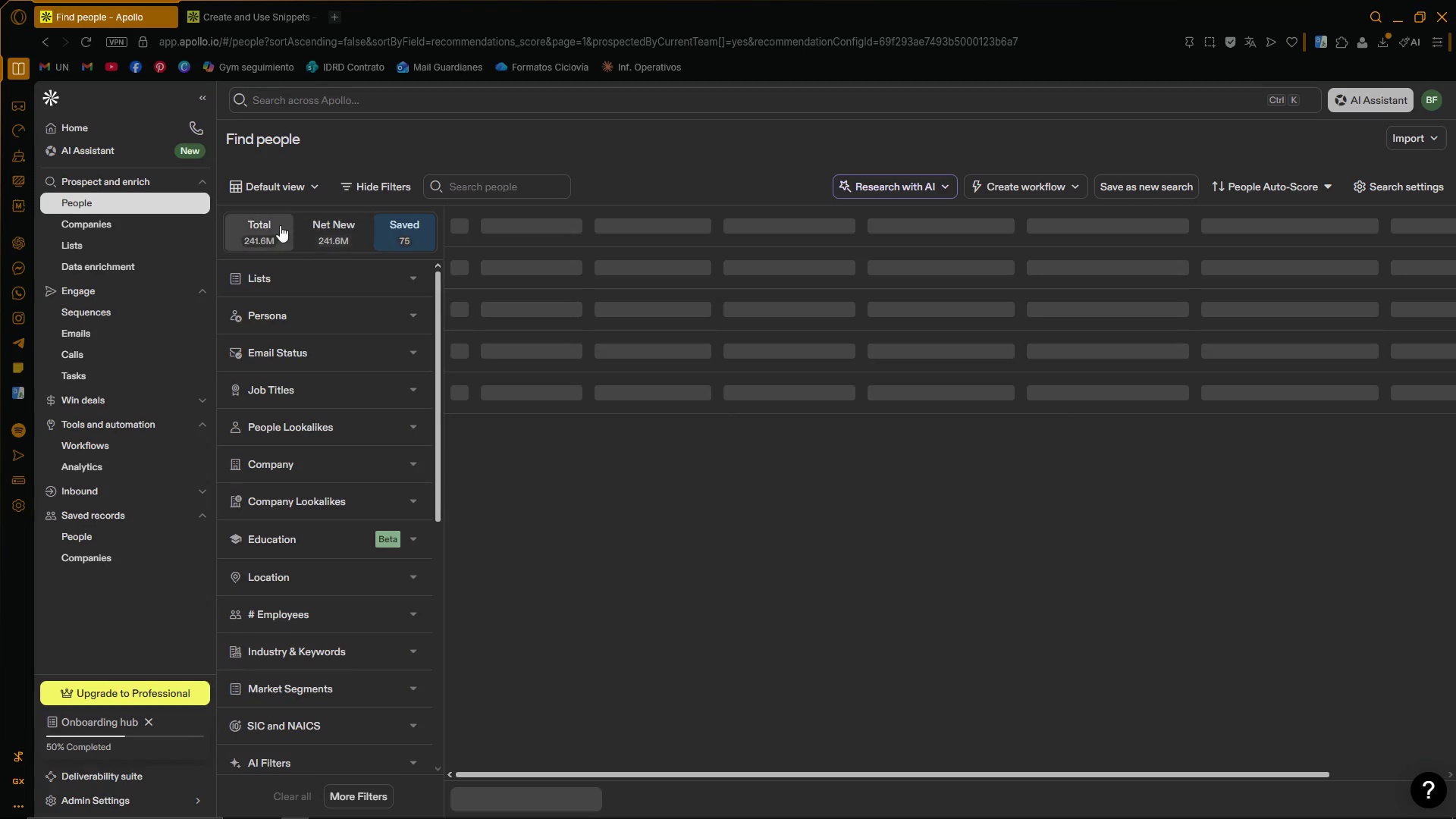 
left_click([272, 224])
 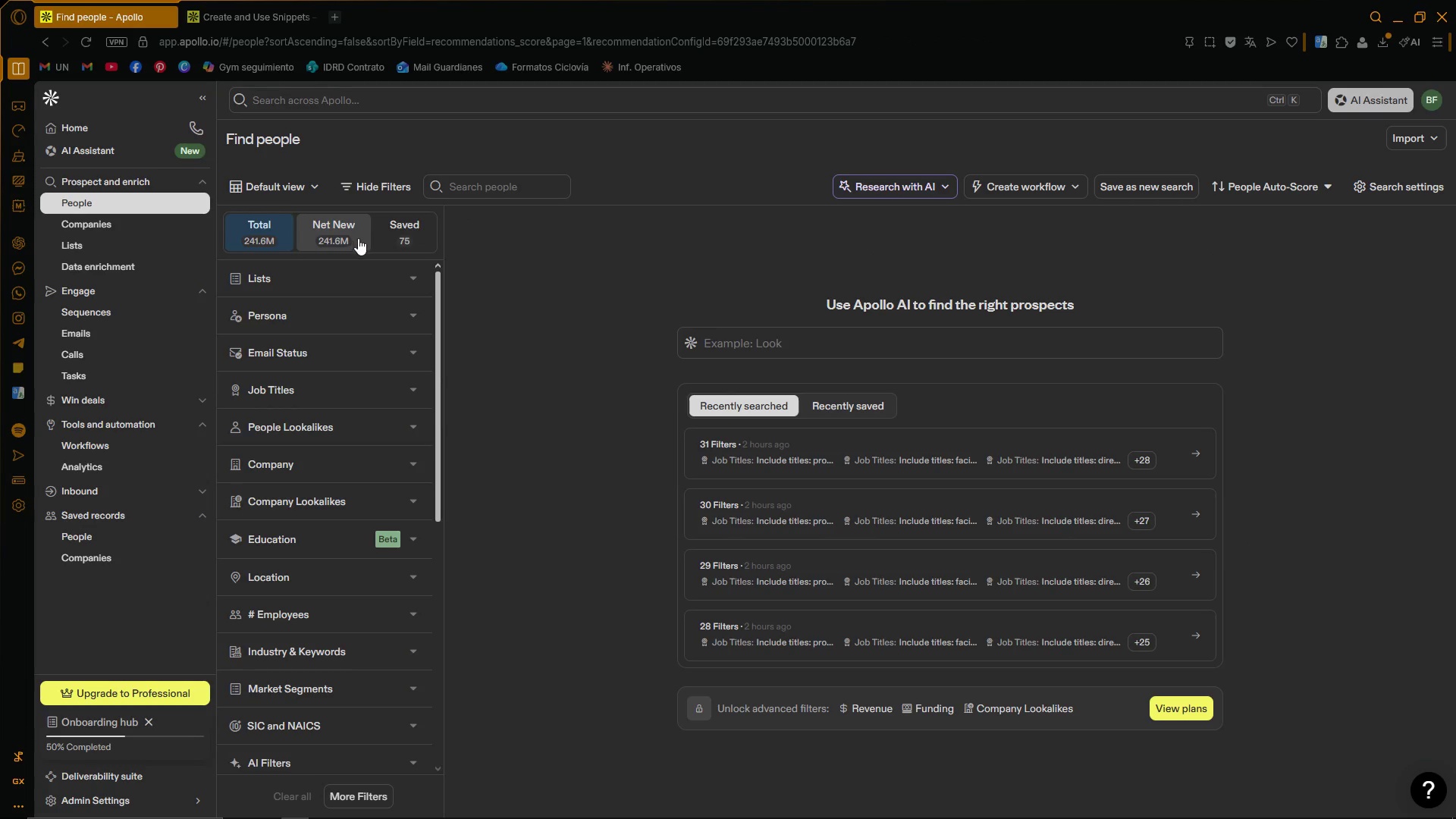 
left_click([410, 242])
 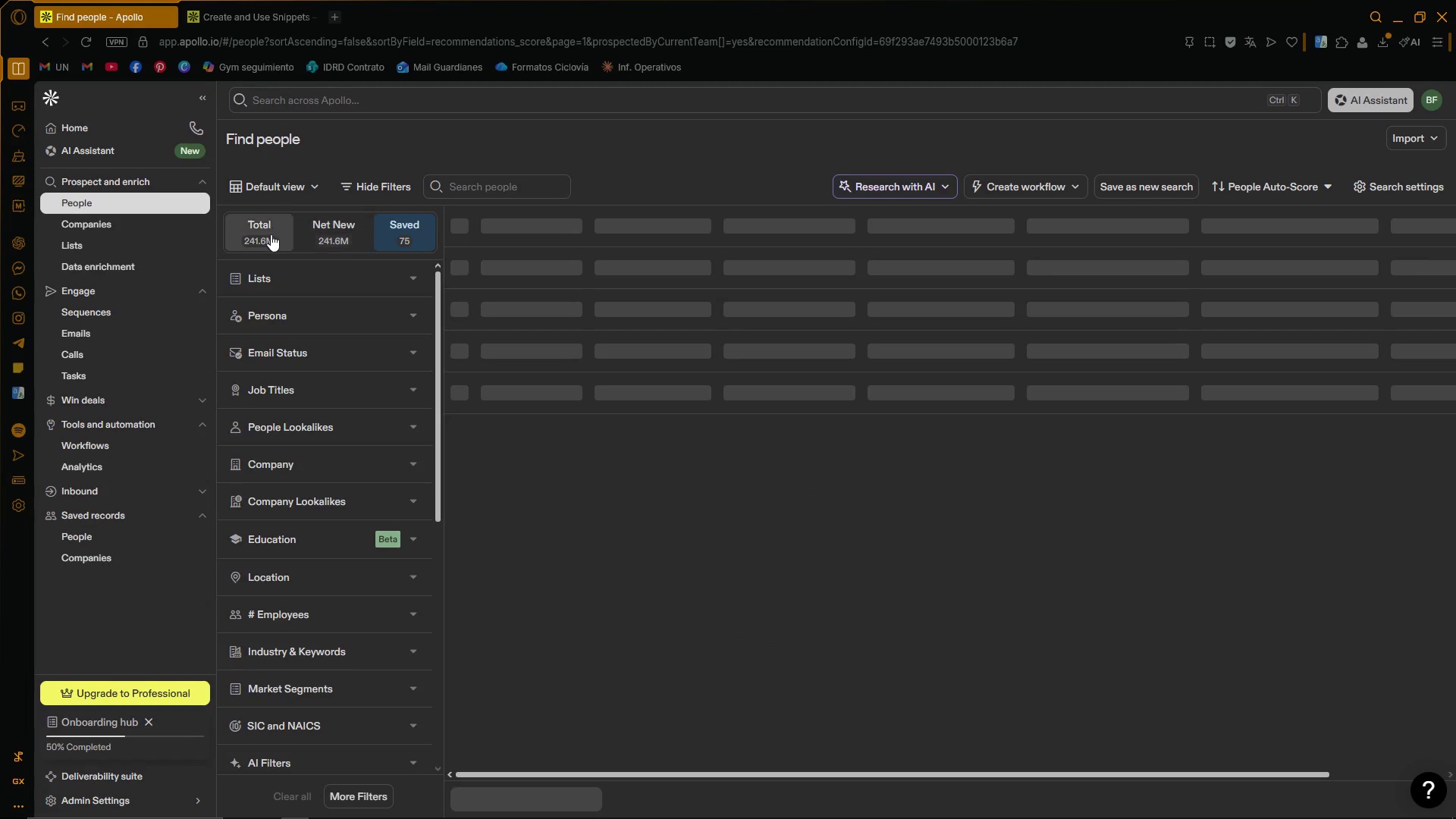 
left_click([271, 234])
 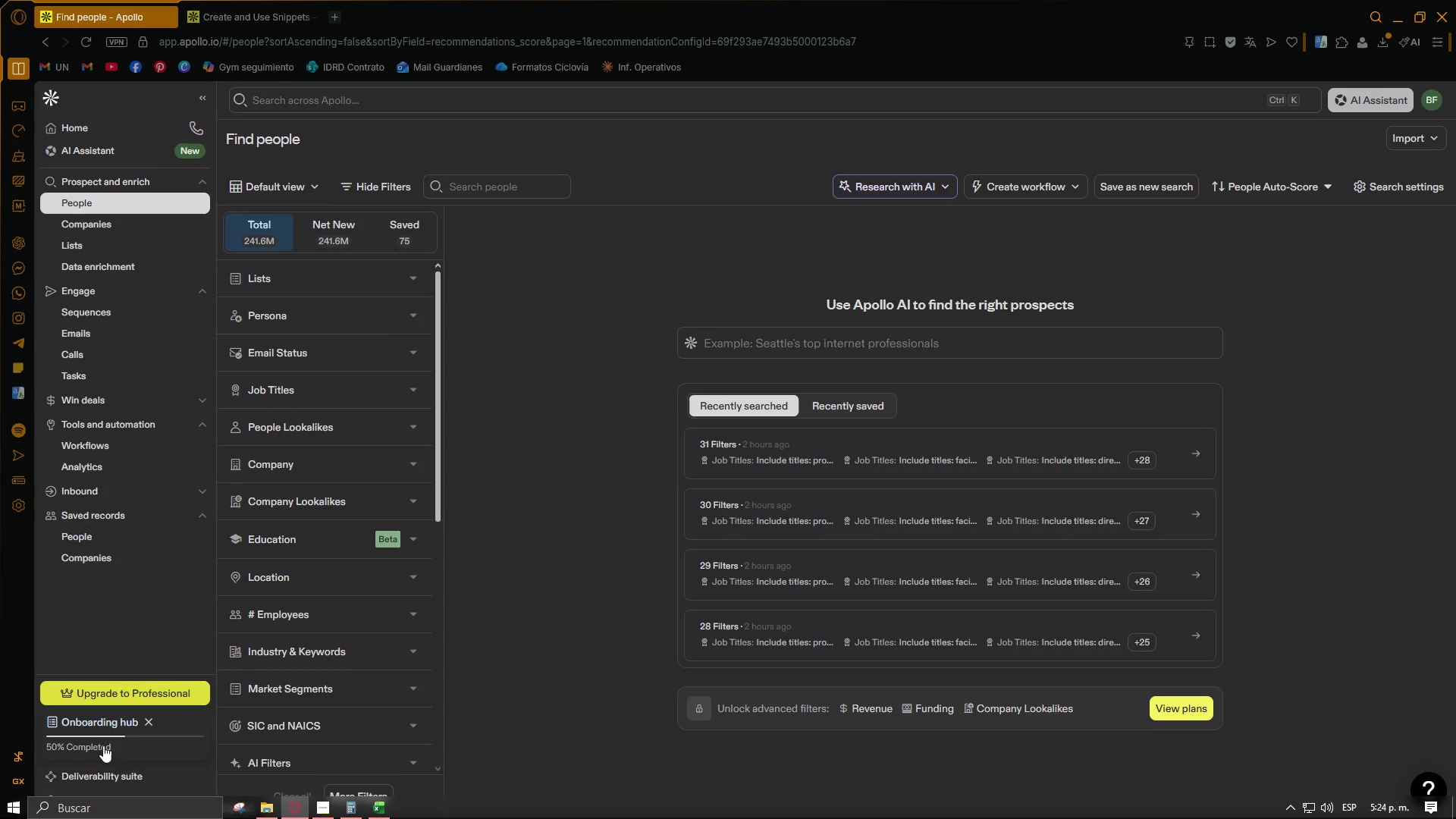 
wait(6.95)
 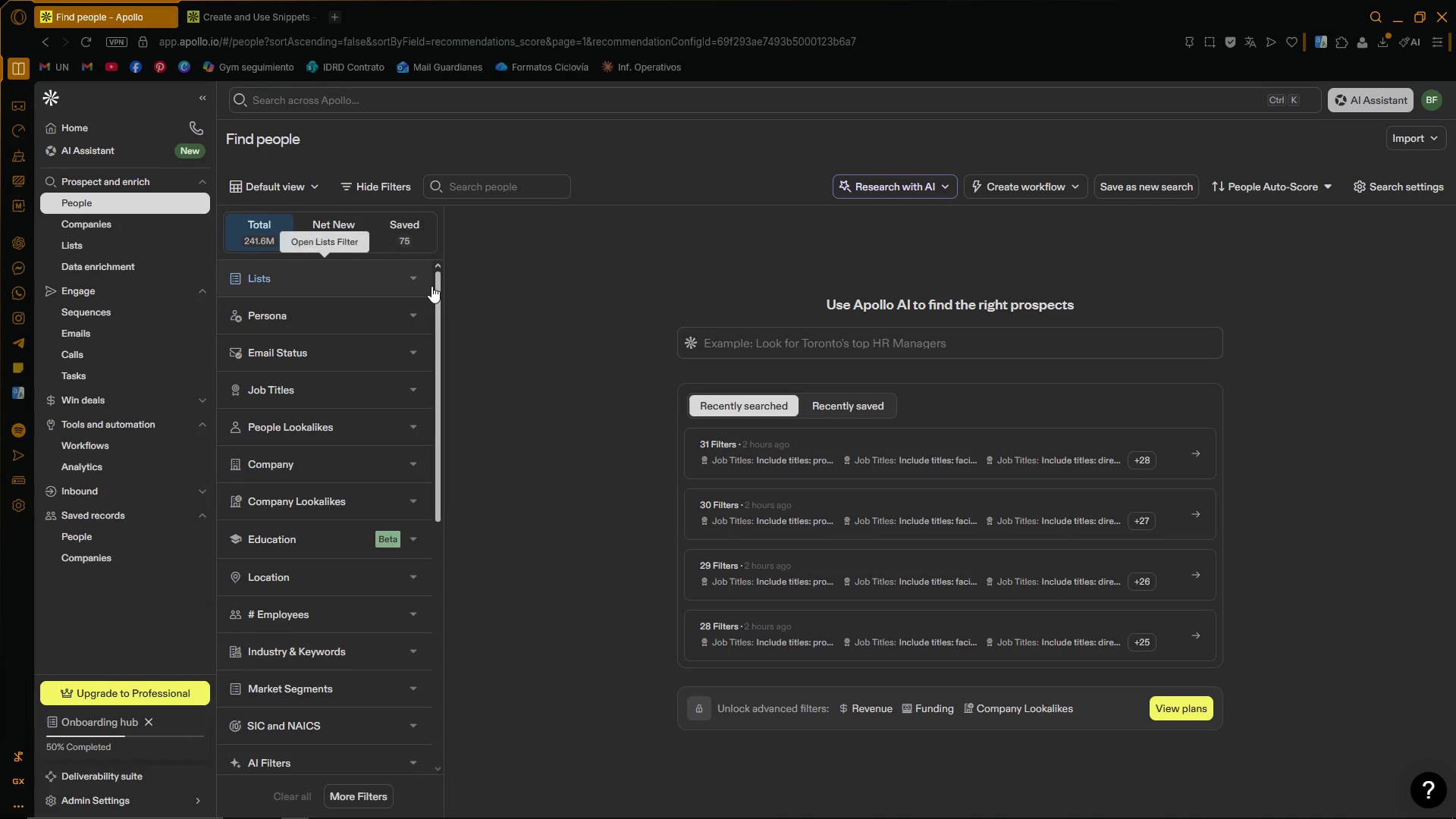 
left_click([194, 802])
 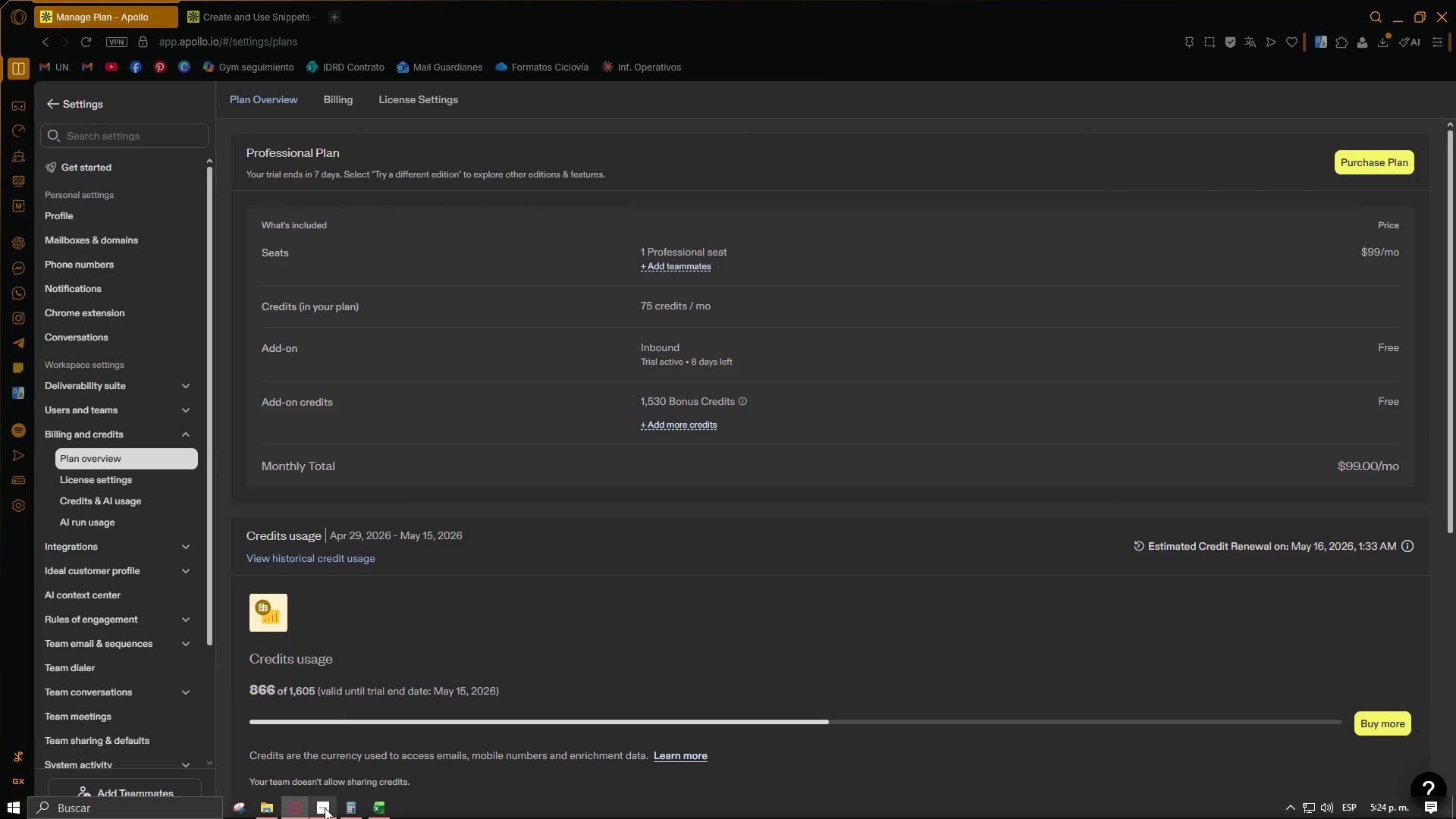 
left_click([353, 809])
 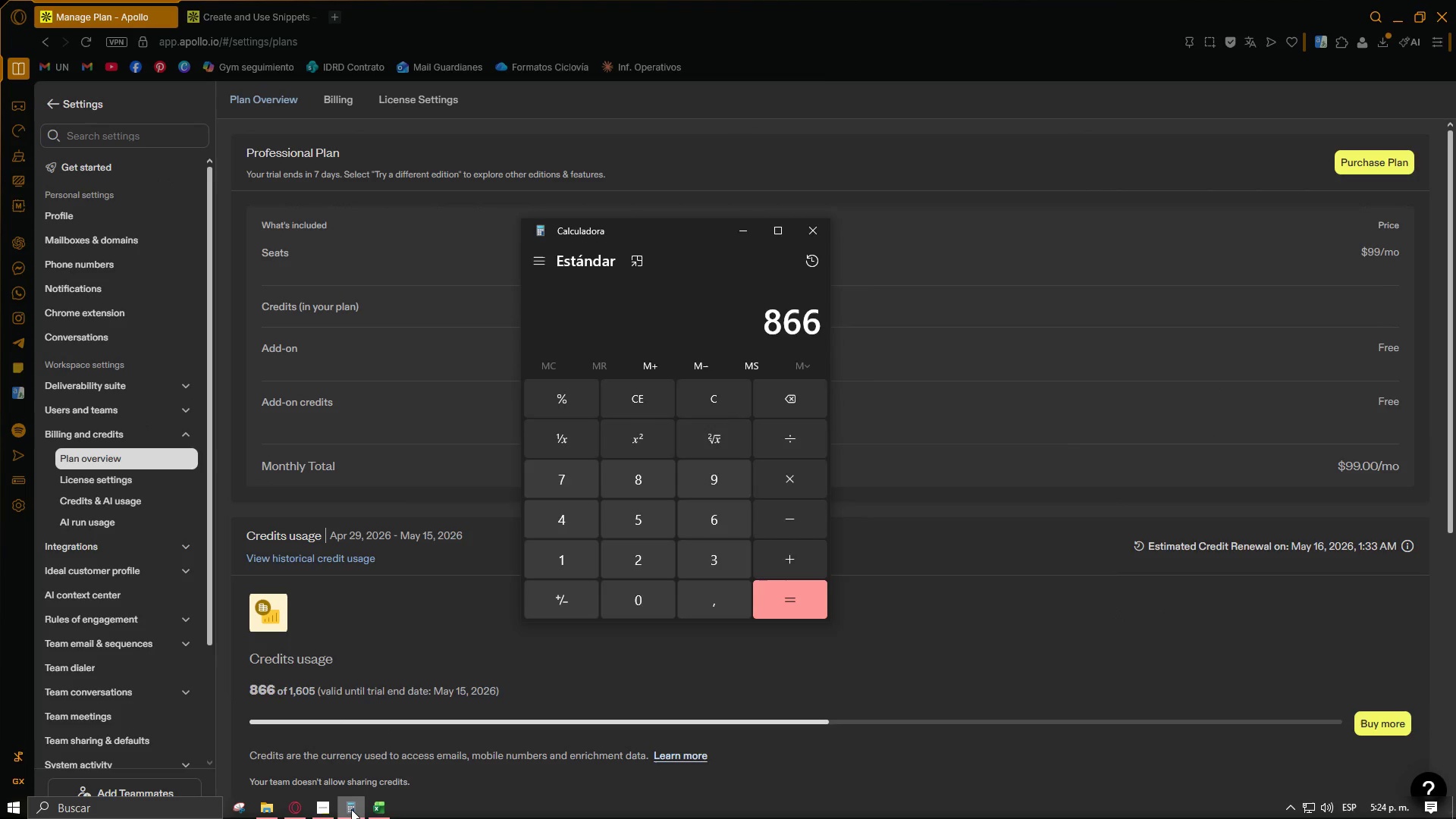 
left_click([351, 809])
 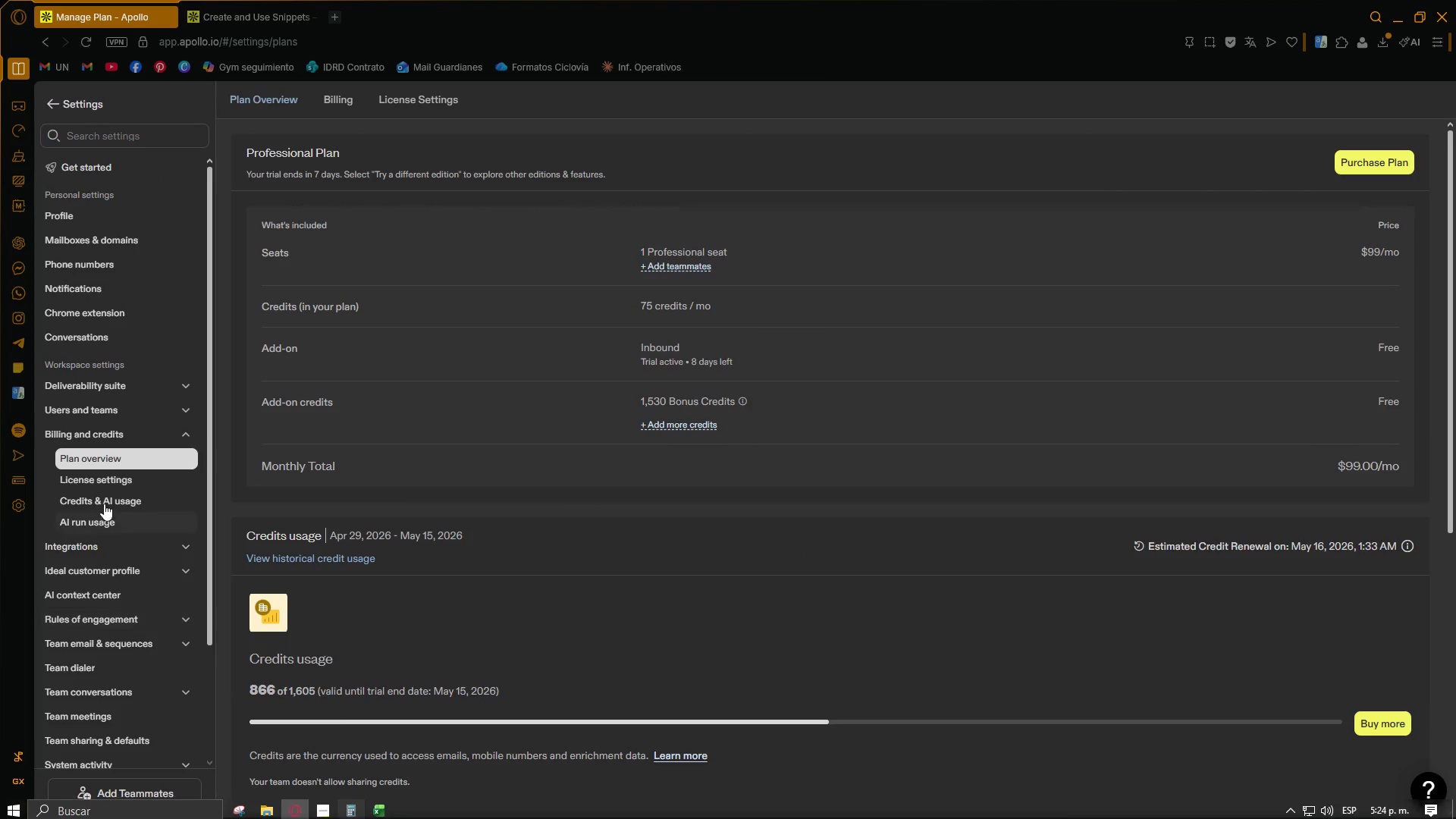 
scroll: coordinate [105, 428], scroll_direction: up, amount: 3.0
 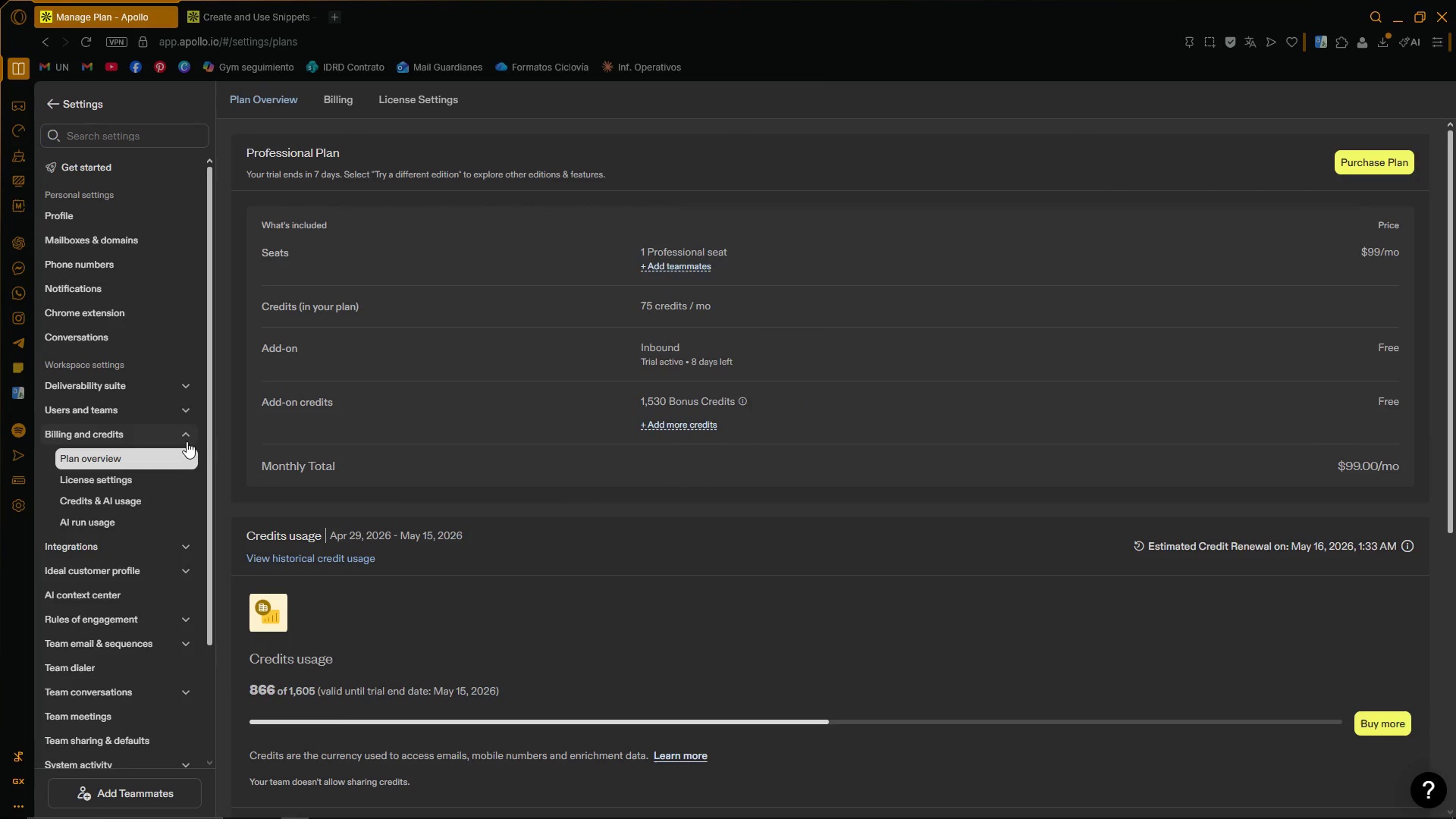 
left_click([193, 436])
 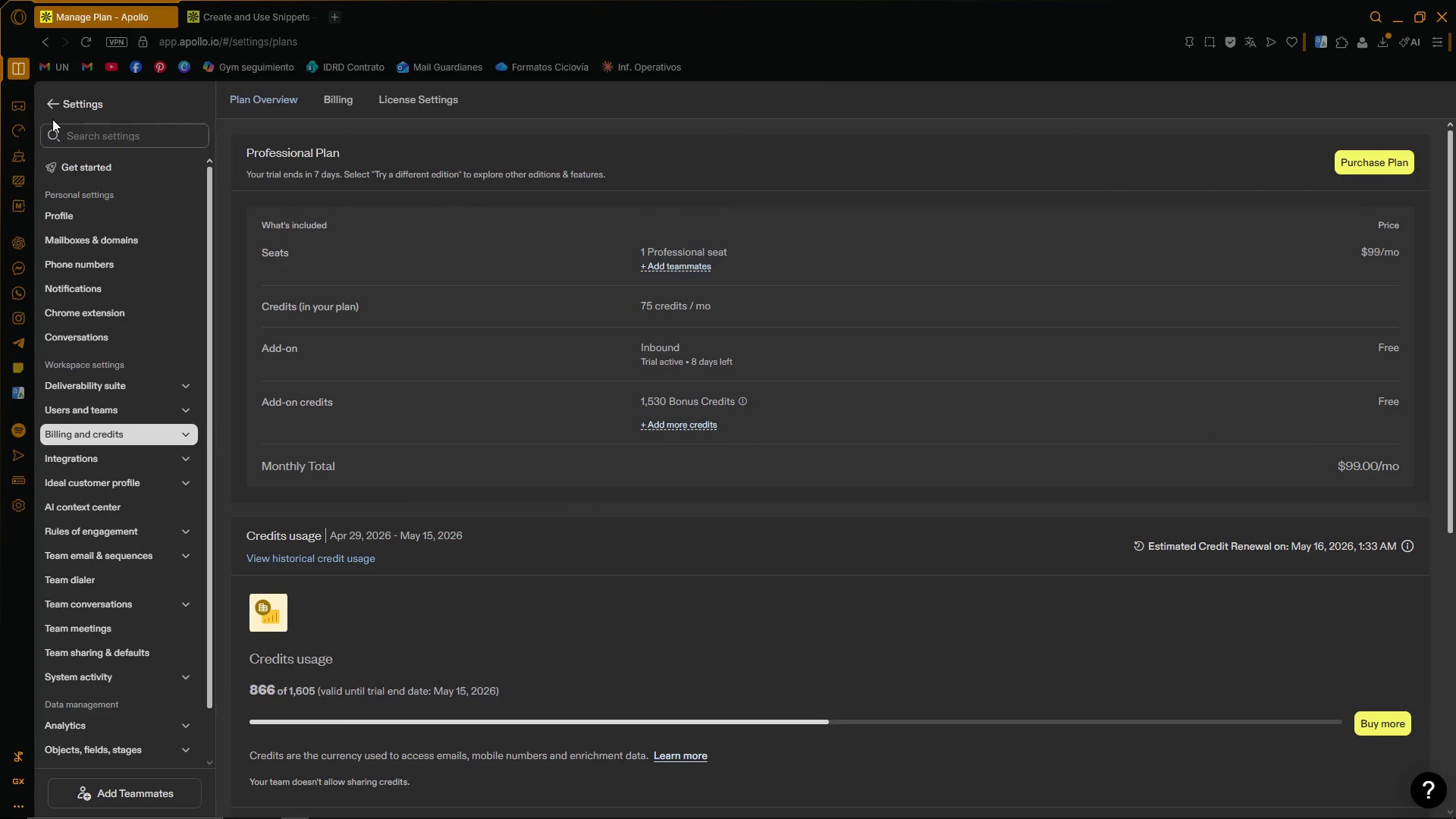 
left_click([53, 105])
 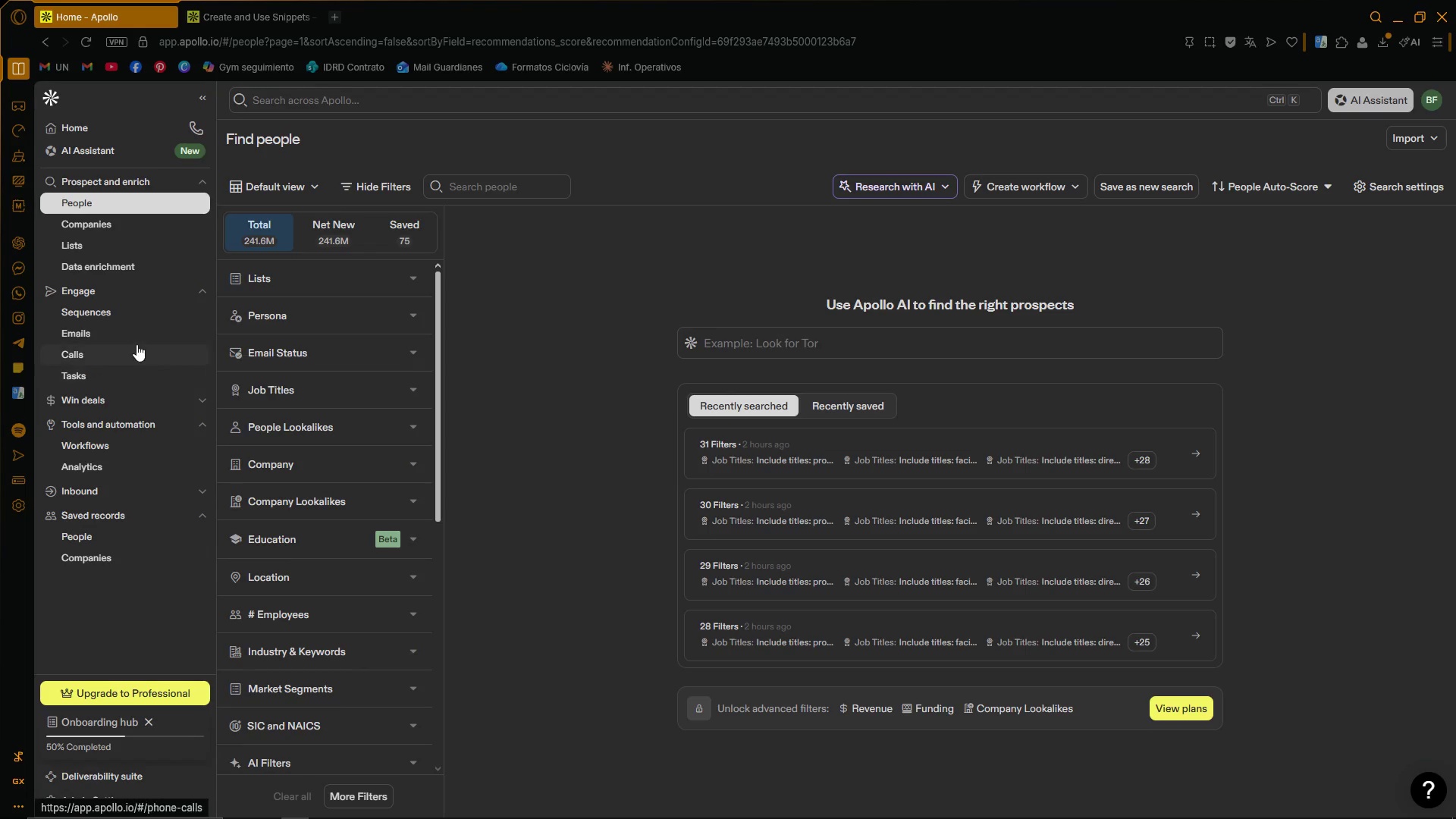 
left_click([140, 311])
 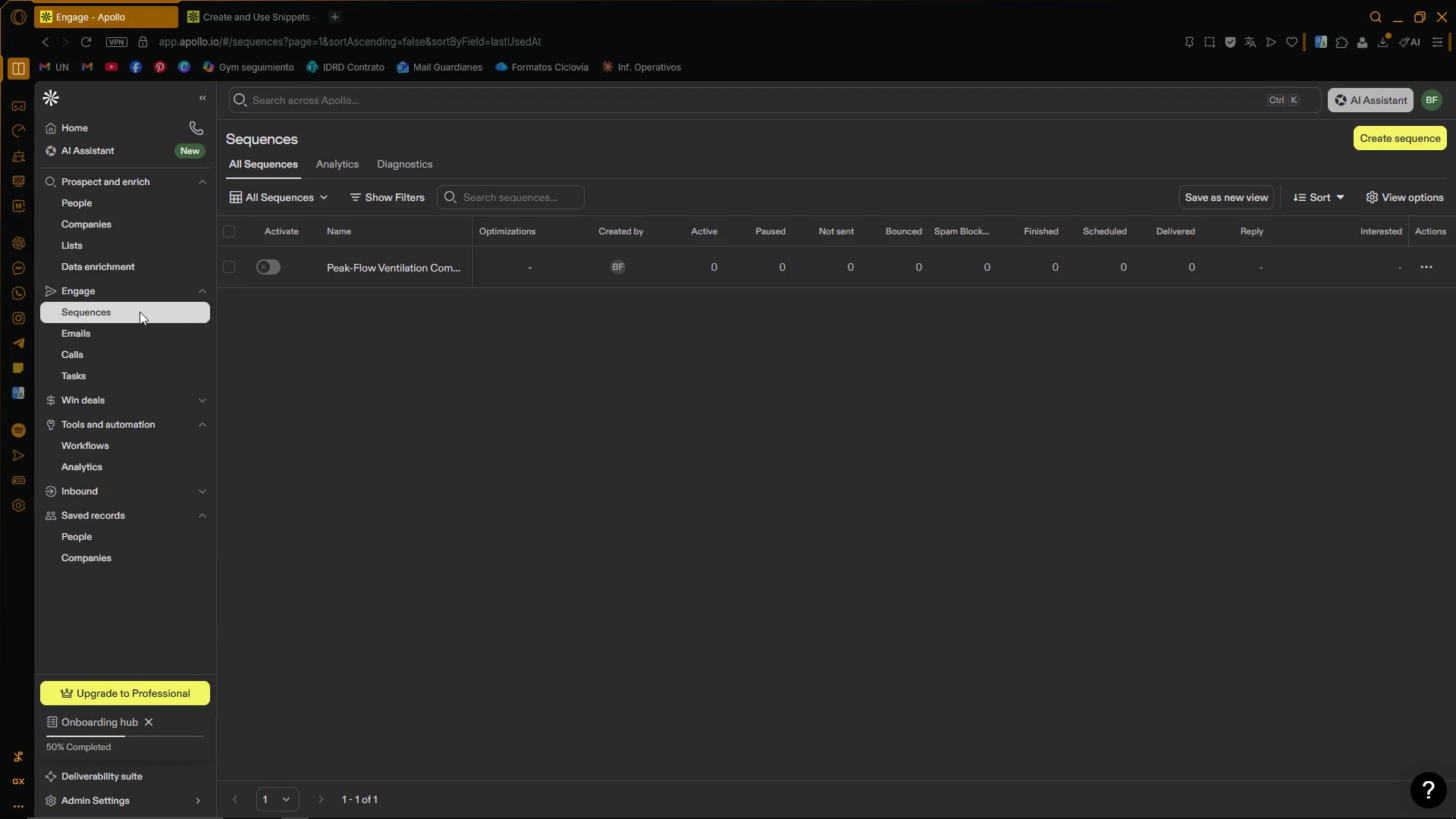 
left_click([1401, 144])
 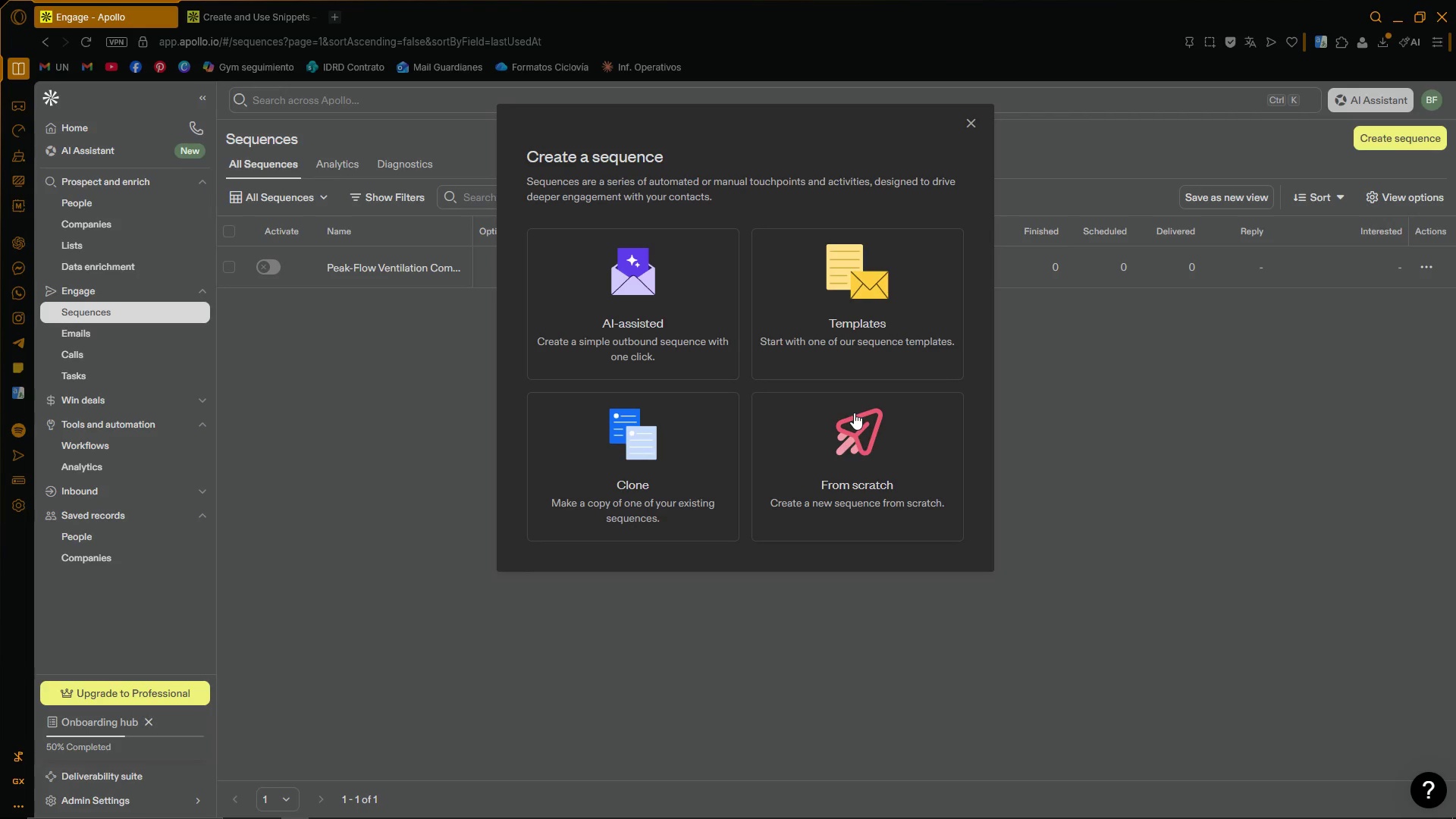 
left_click([854, 413])
 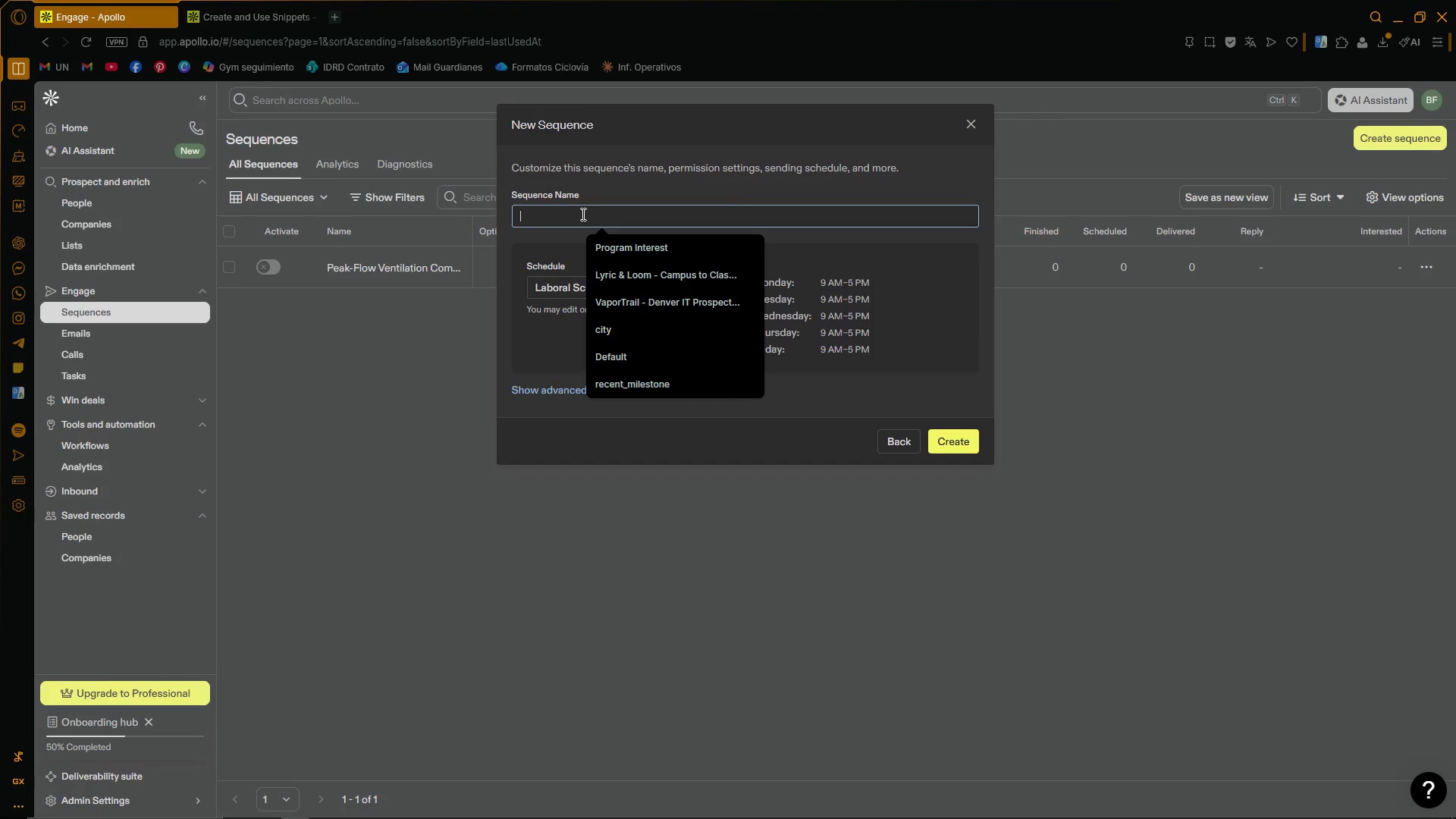 
wait(7.42)
 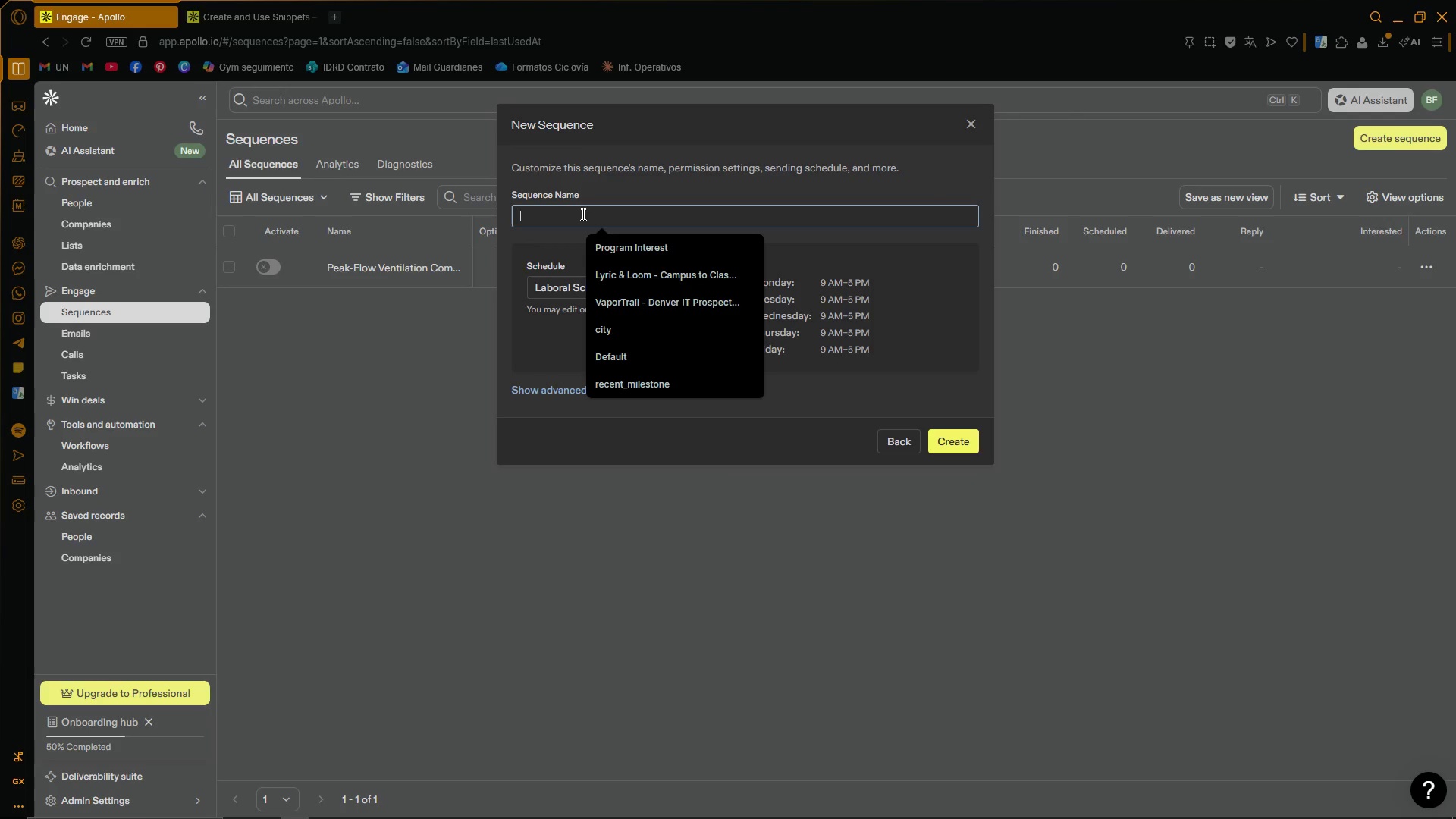 
type(Guardian )
key(Backspace)
type( Shield )
key(Backspace)
type(_)
key(Backspace)
type( - 2025 Bne)
key(Backspace)
key(Backspace)
type(enefits Audit )
 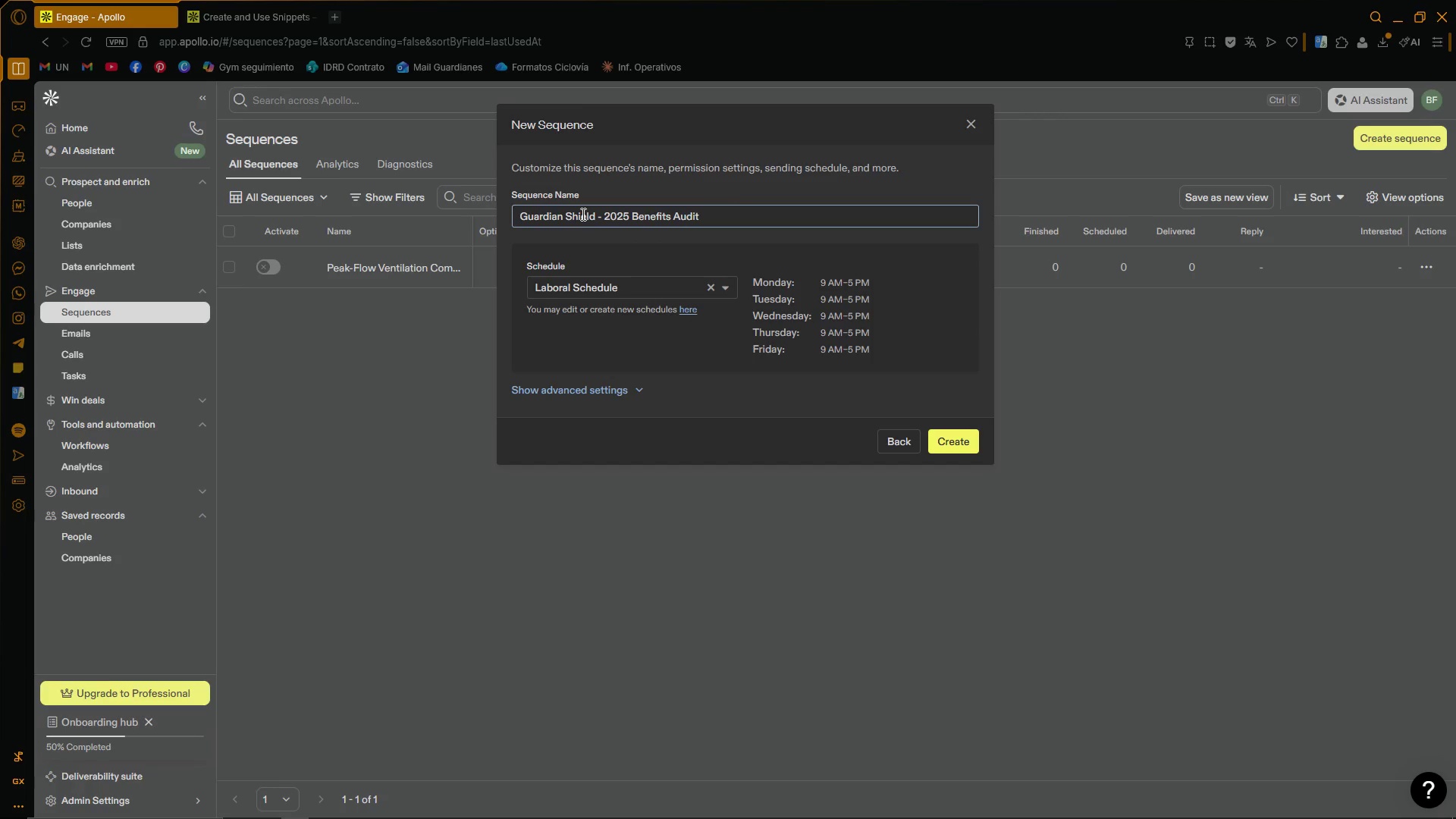 
type(Outreach)
 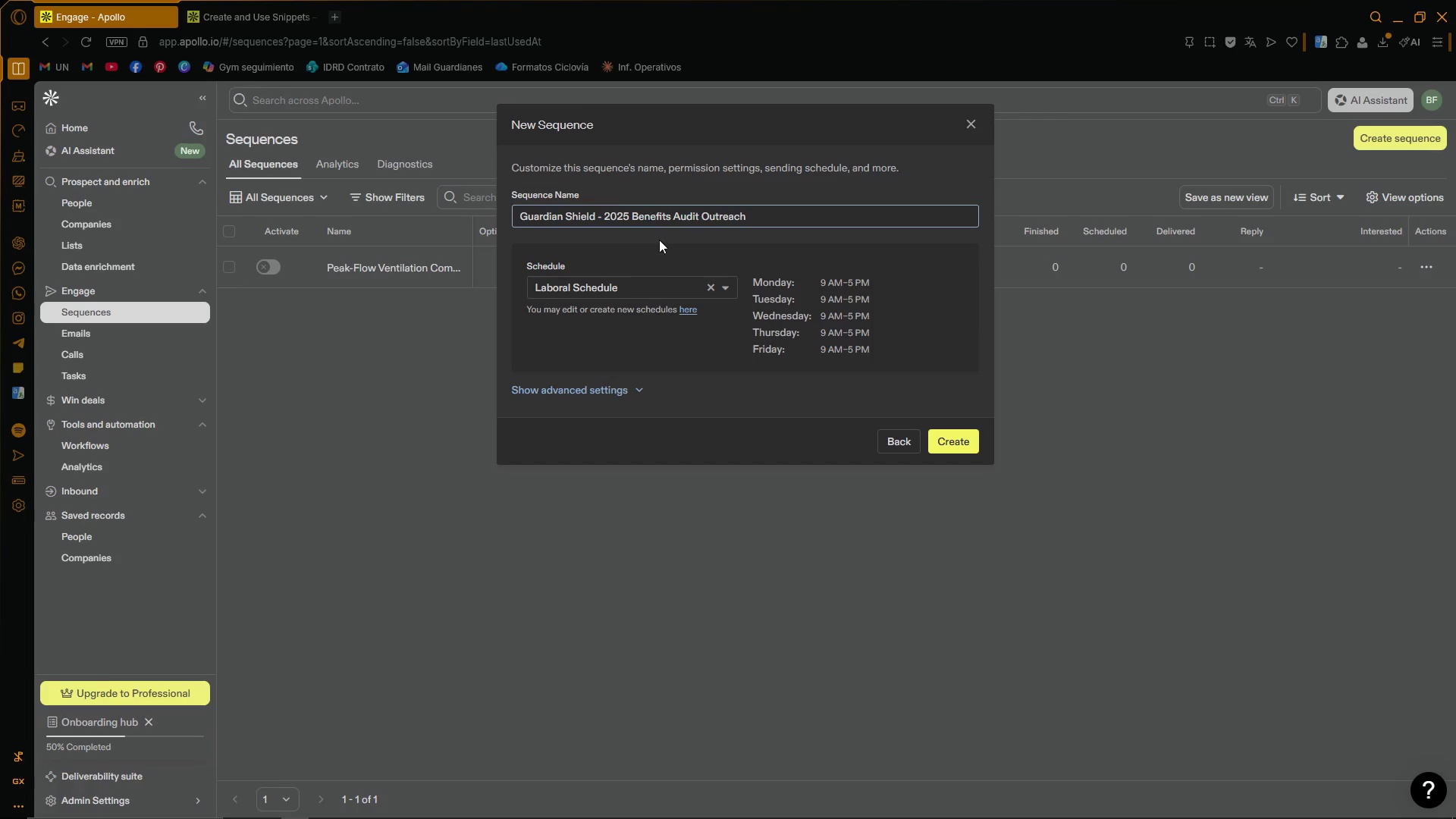 
left_click([665, 249])
 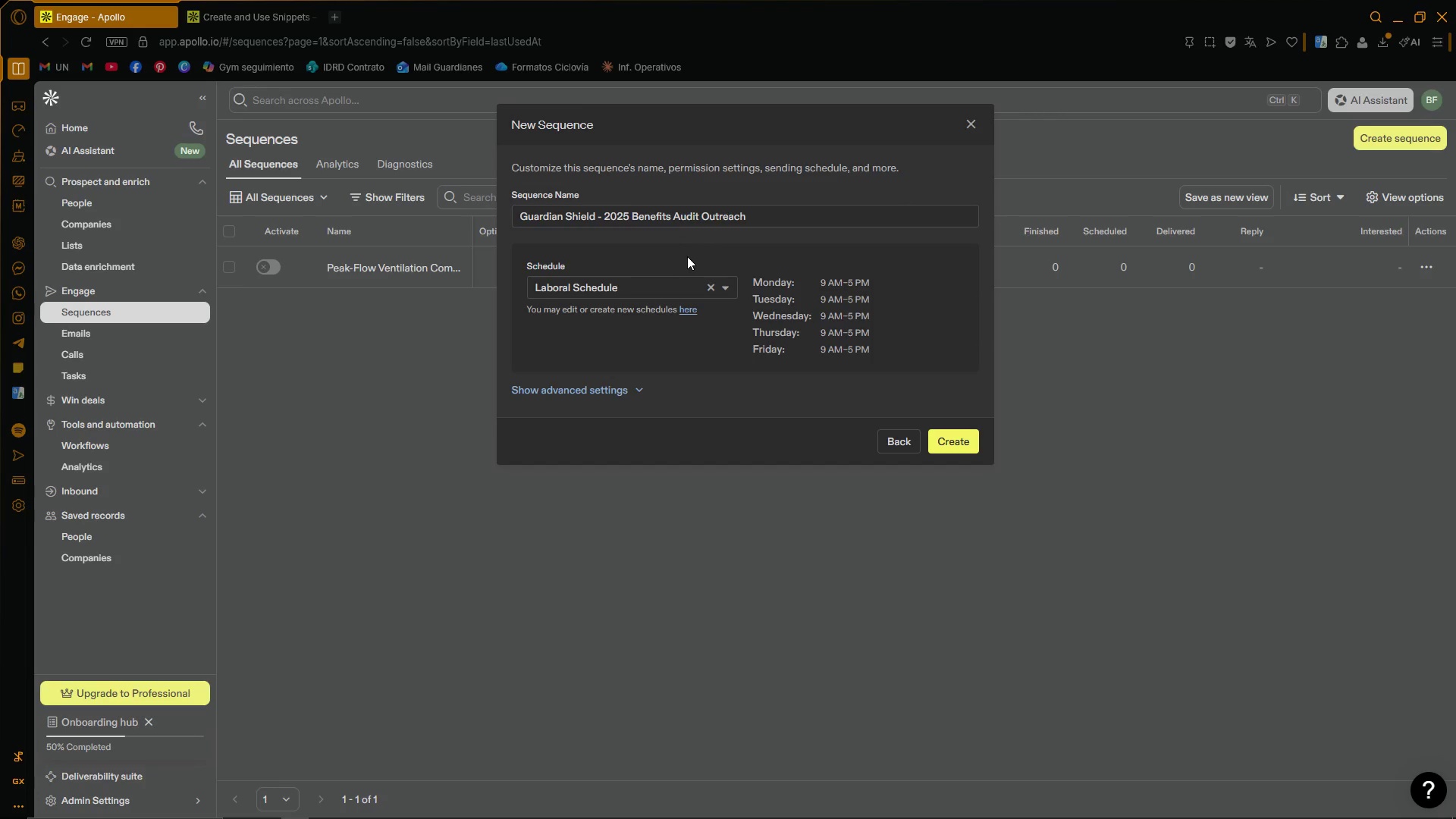 
left_click([863, 265])
 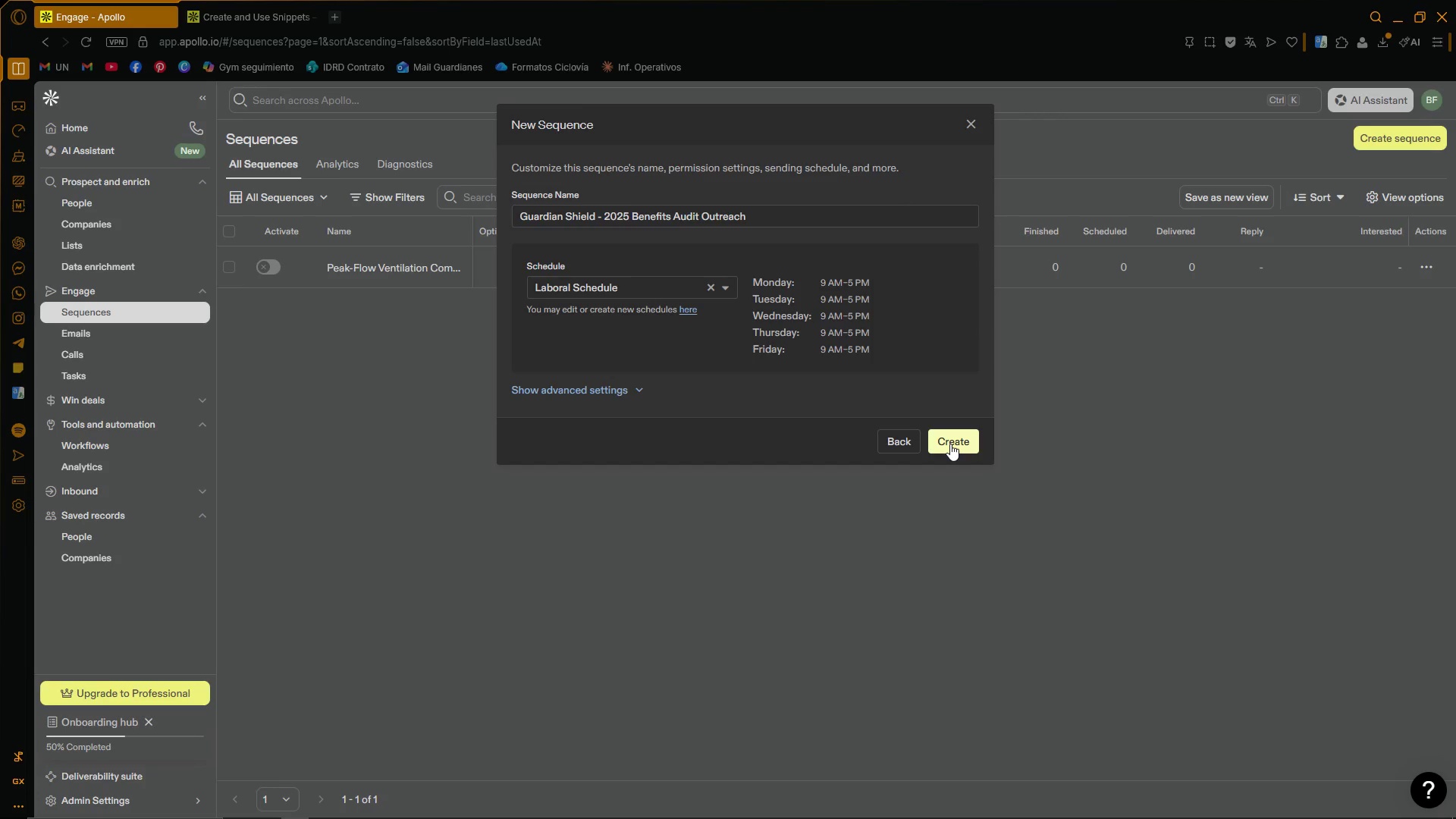 
left_click([950, 444])